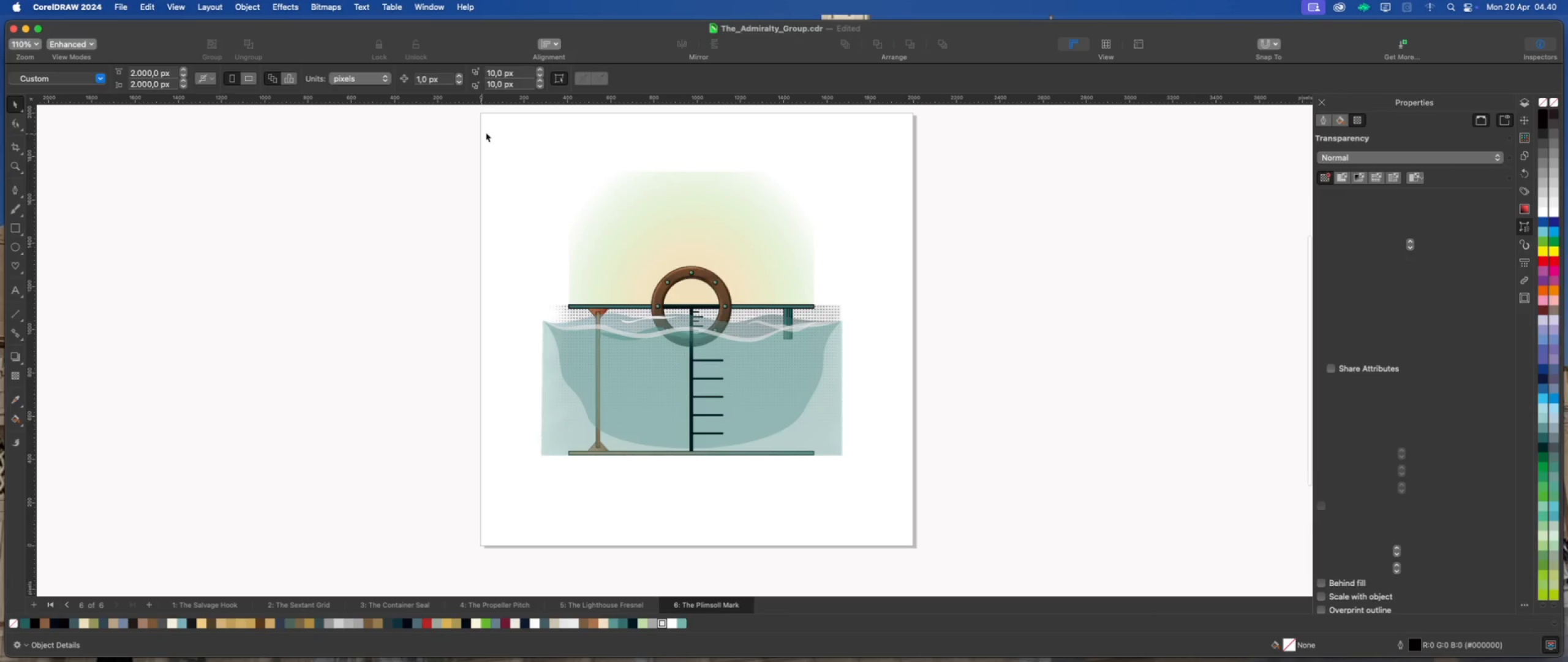 
left_click_drag(start_coordinate=[498, 119], to_coordinate=[919, 500])
 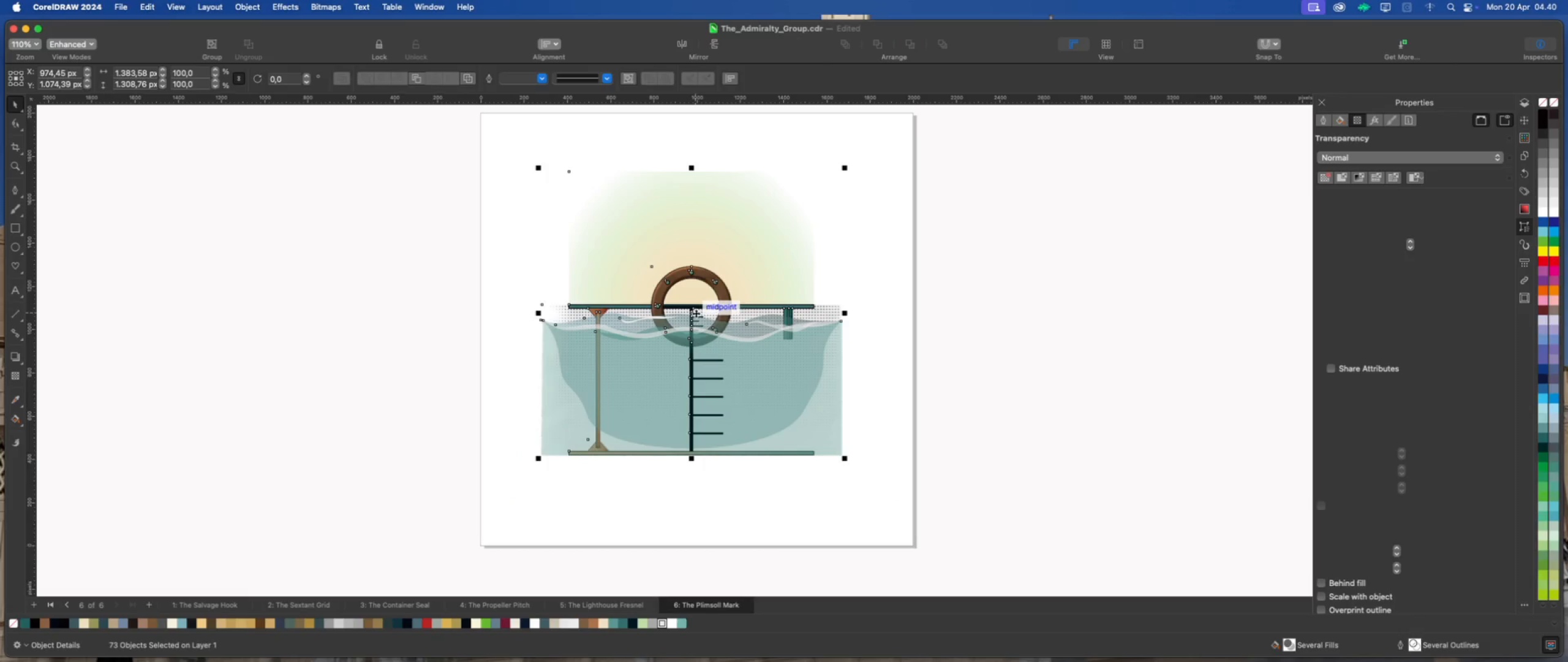 
wait(6.1)
 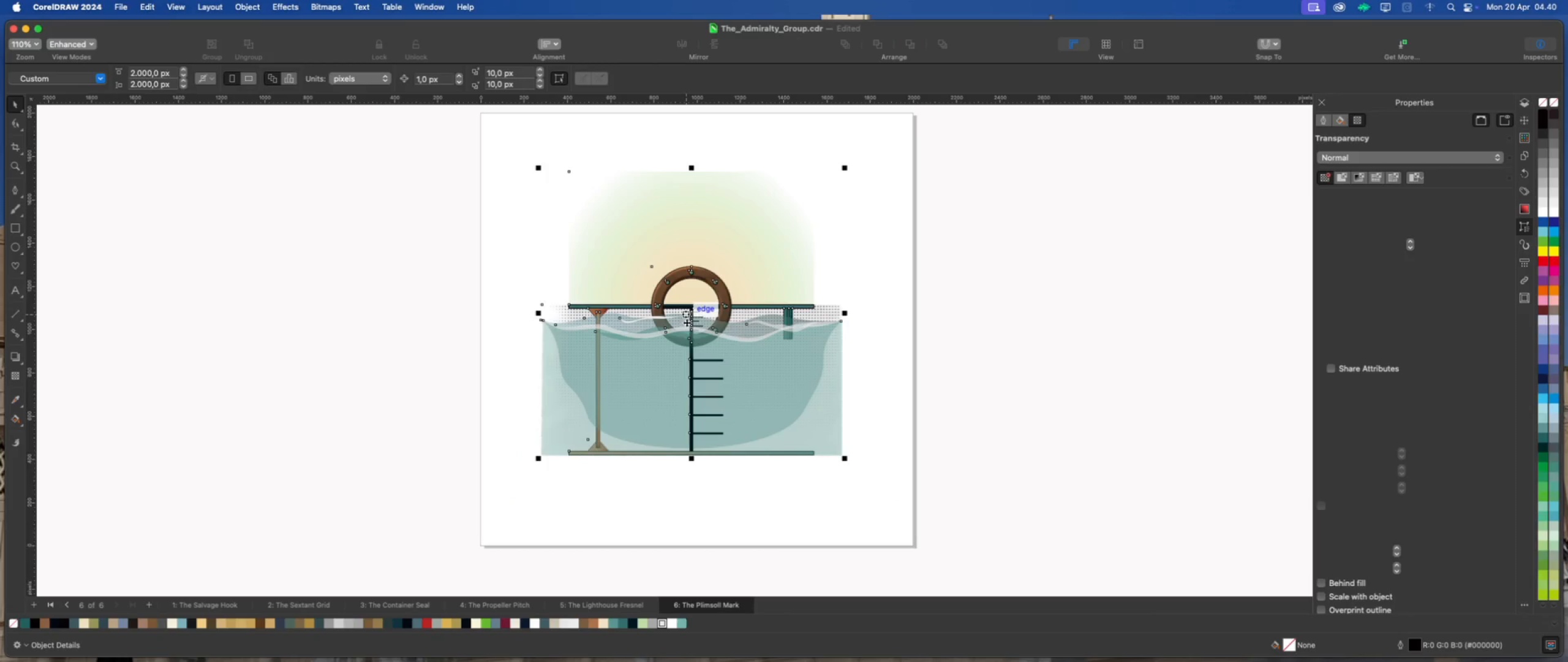 
key(Meta+G)
 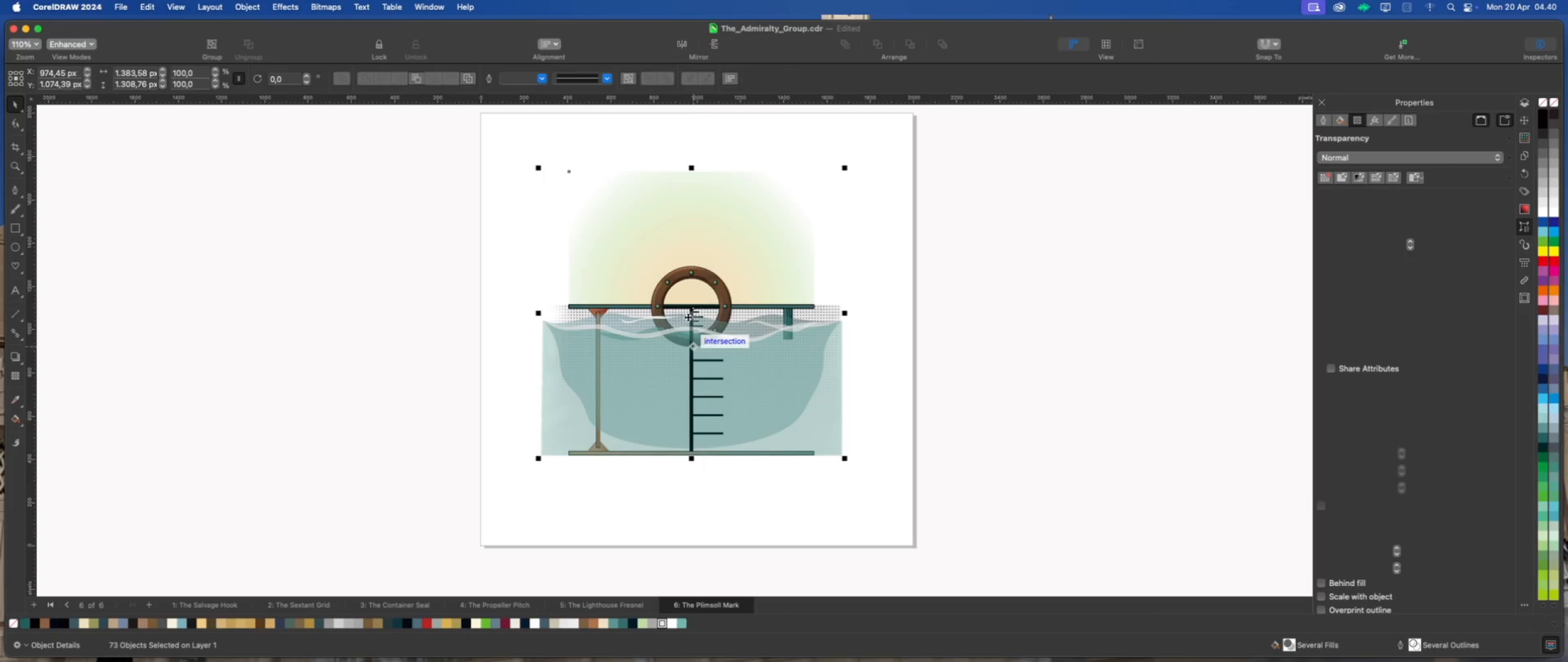 
left_click_drag(start_coordinate=[689, 313], to_coordinate=[690, 364])
 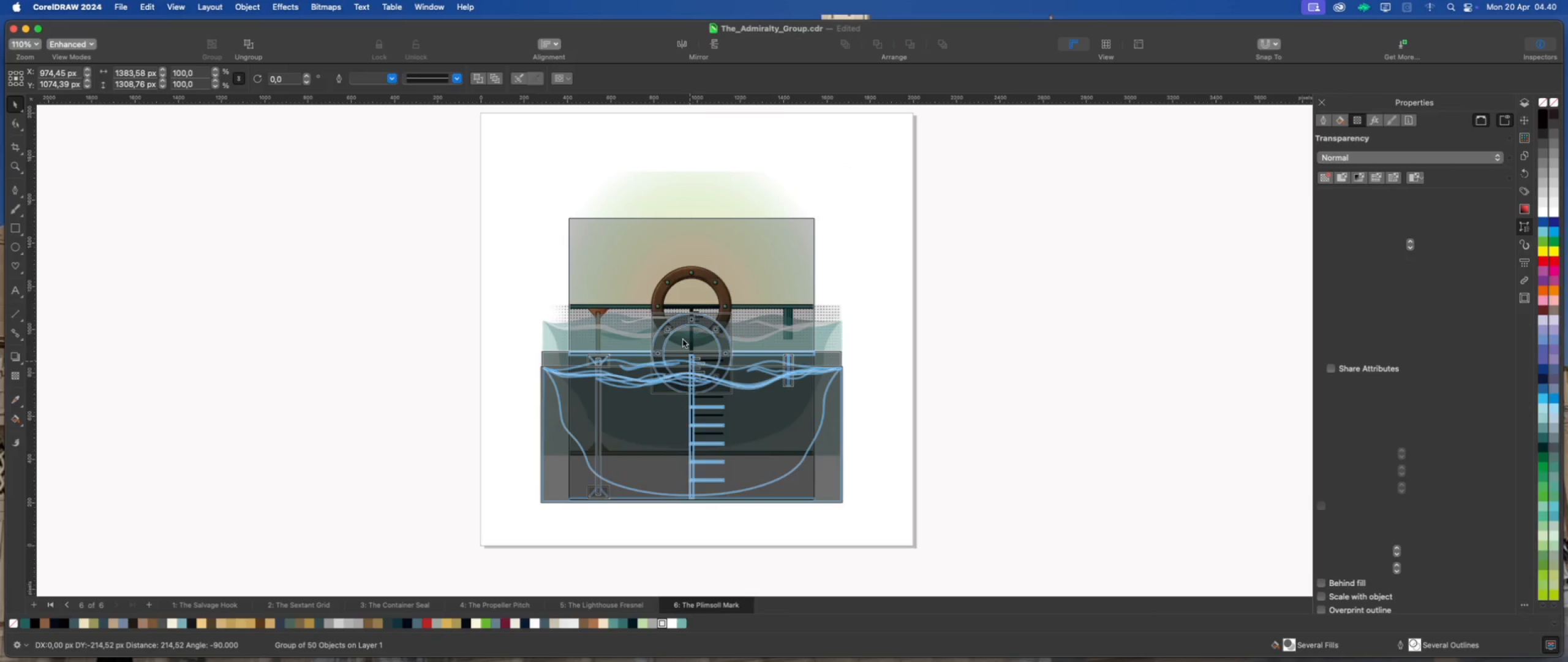 
hold_key(key=ShiftLeft, duration=2.91)
 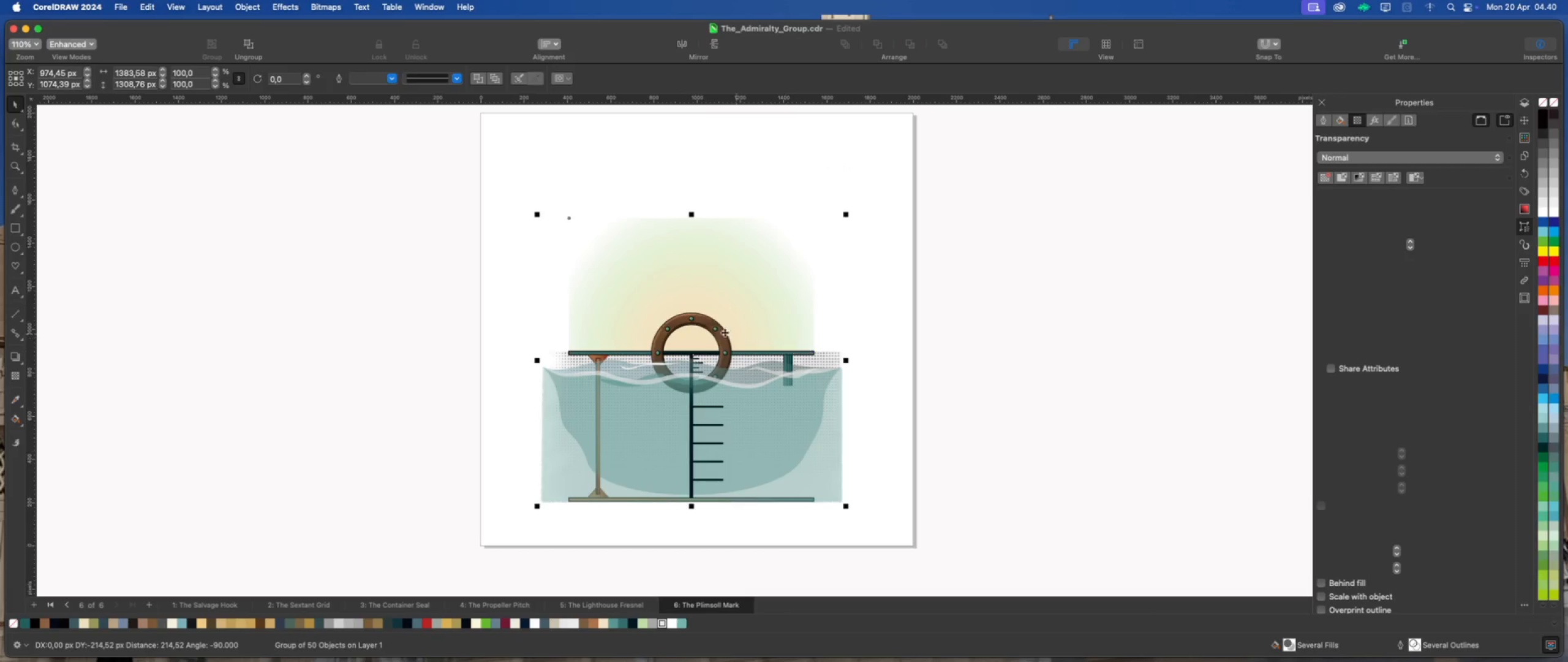 
right_click([720, 332])
 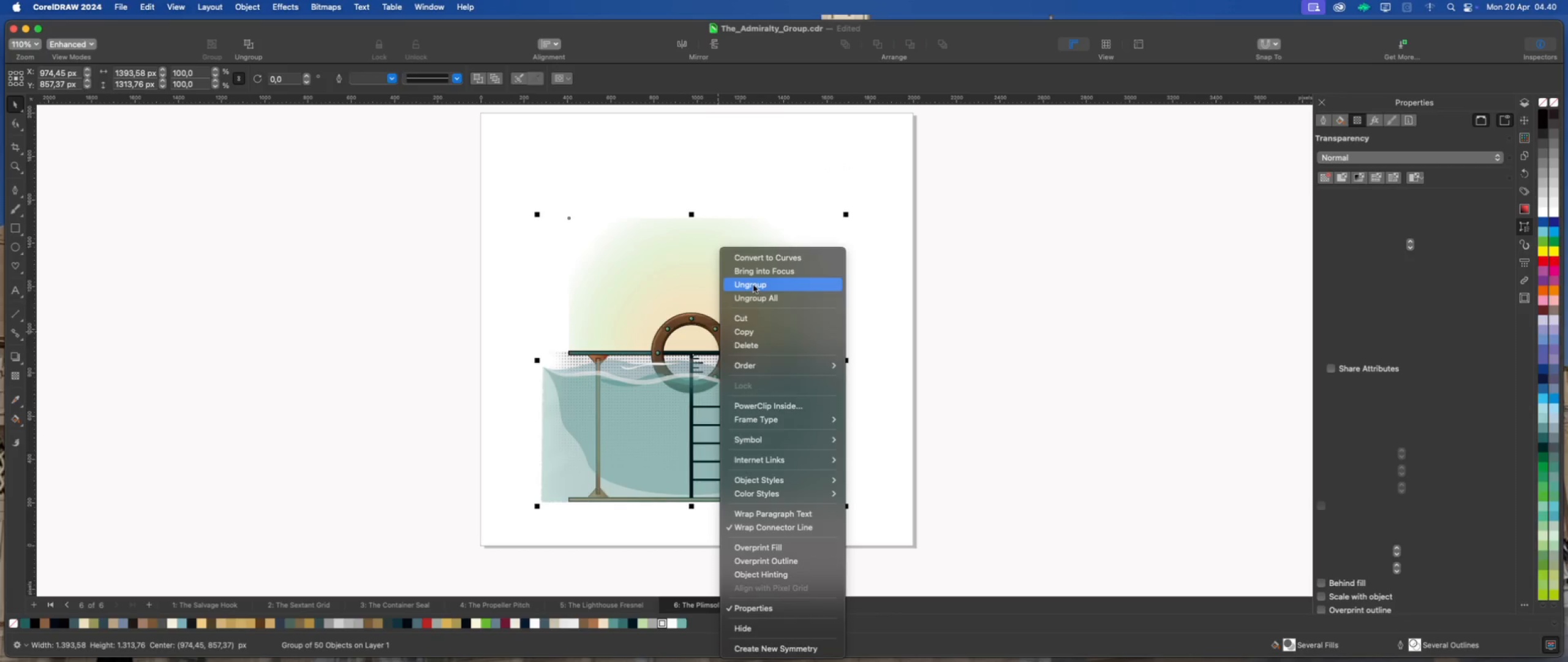 
left_click([755, 295])
 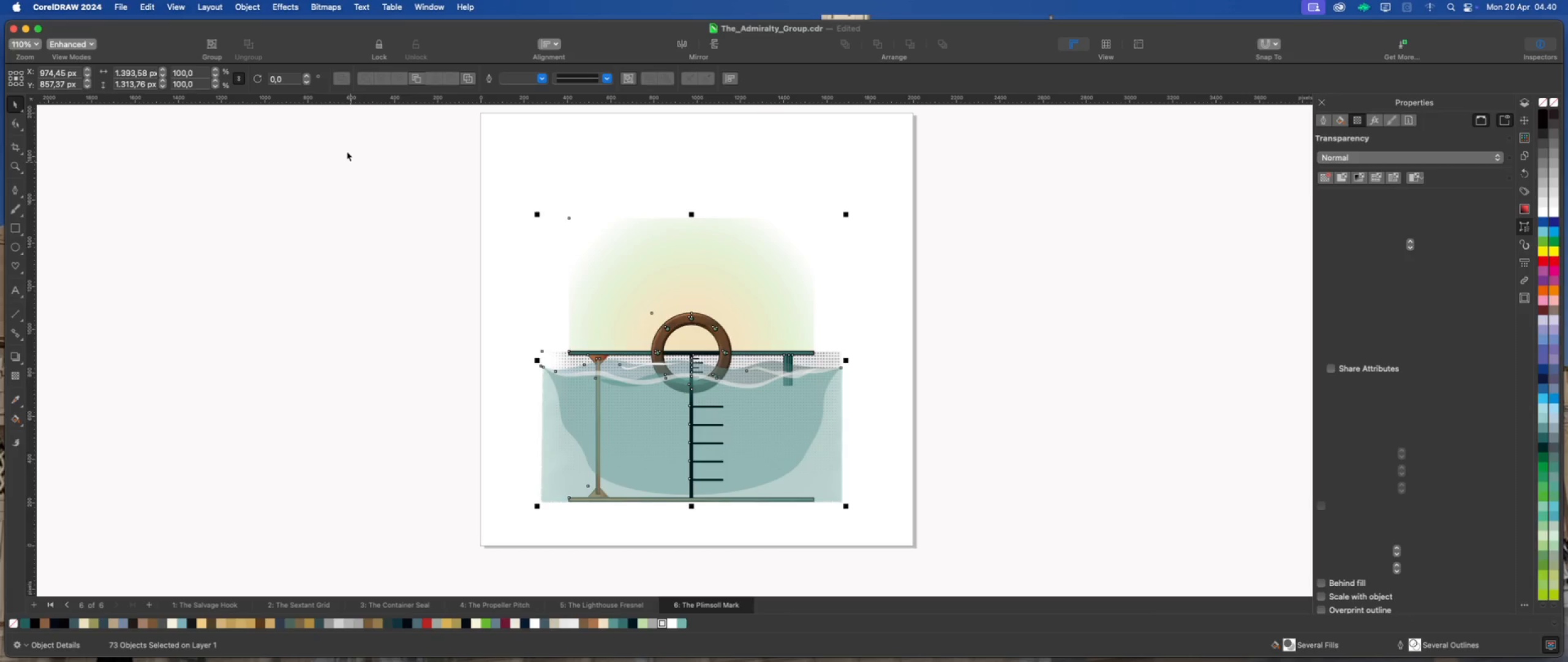 
left_click([254, 7])
 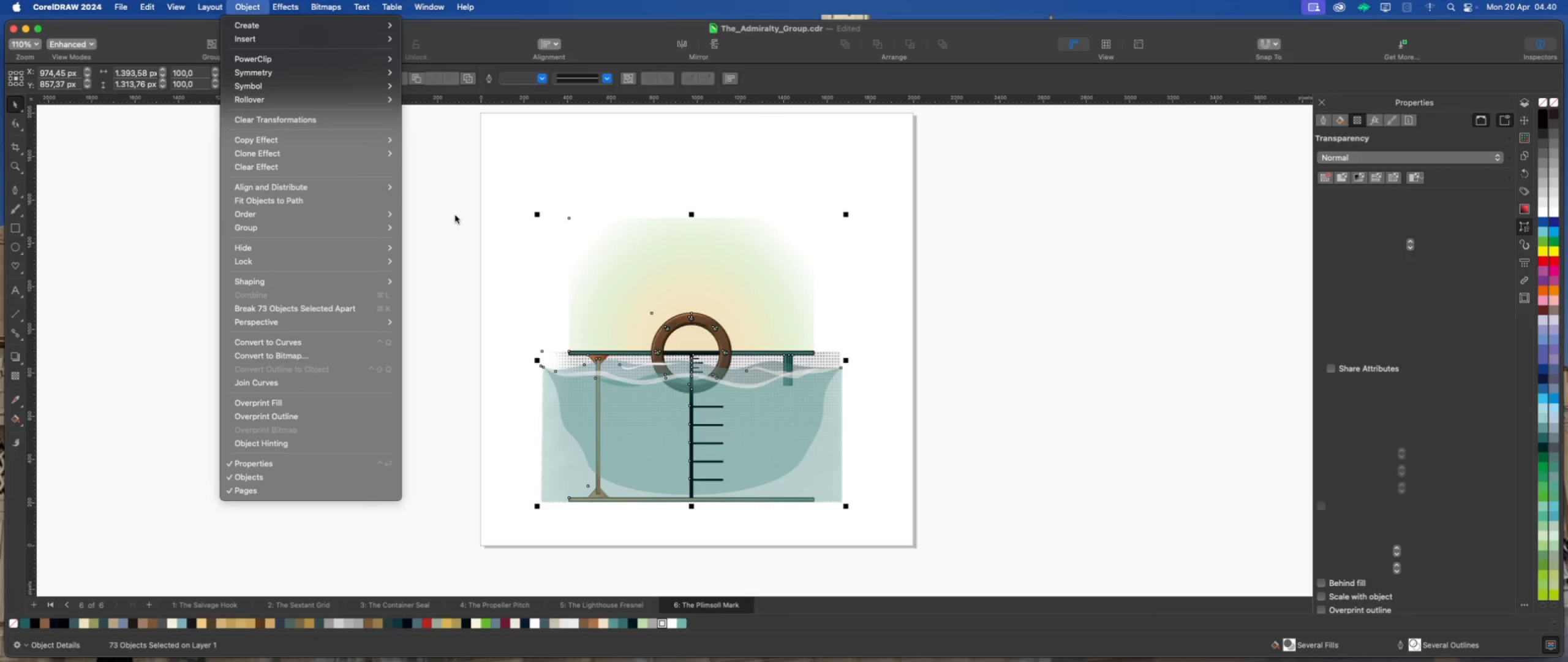 
left_click([439, 215])
 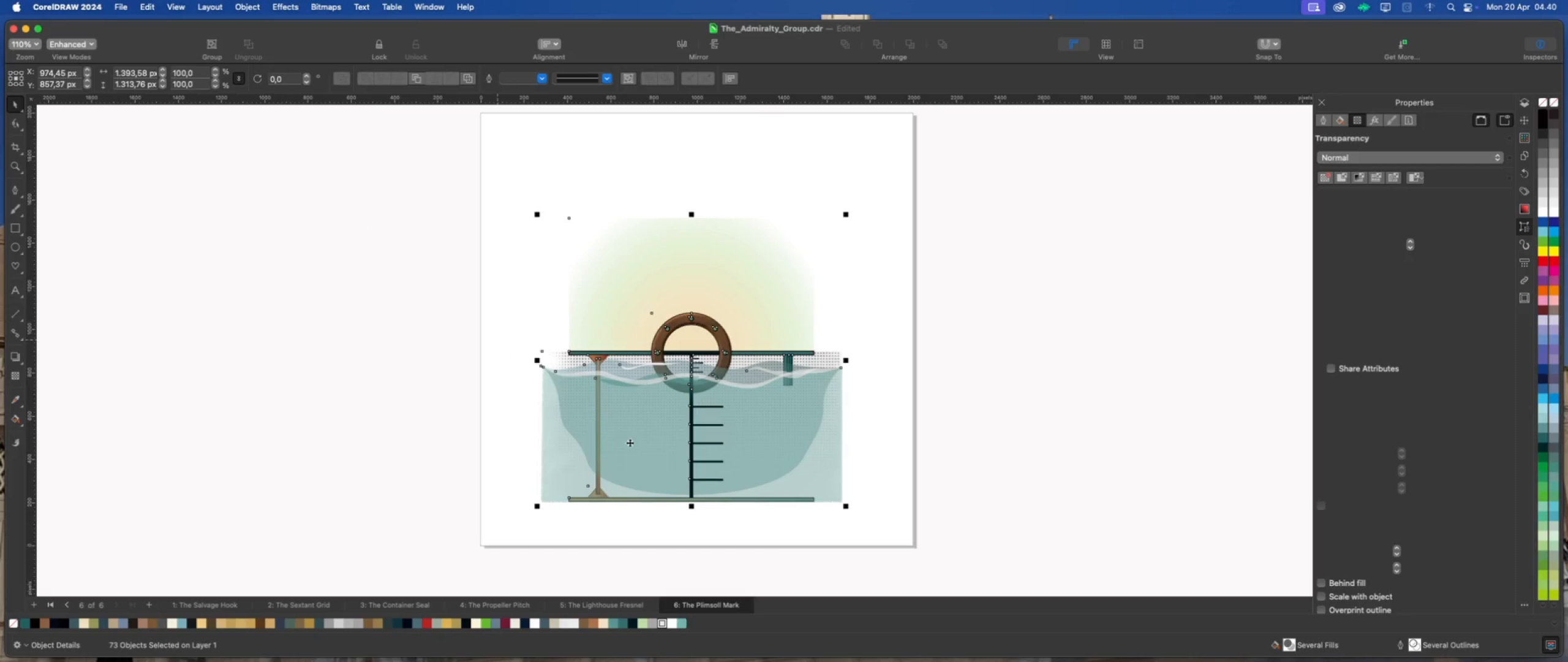 
scroll: coordinate [679, 512], scroll_direction: up, amount: 2.0
 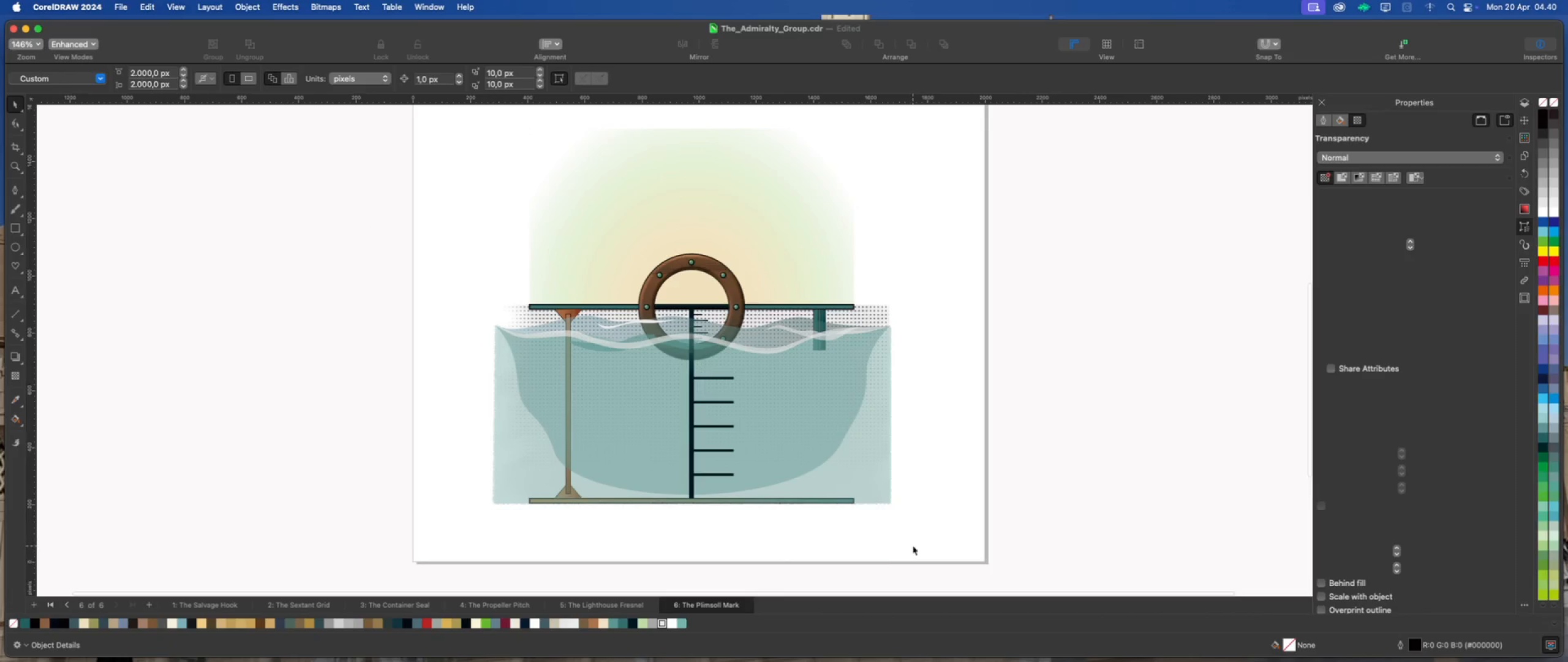 
left_click_drag(start_coordinate=[914, 542], to_coordinate=[506, 482])
 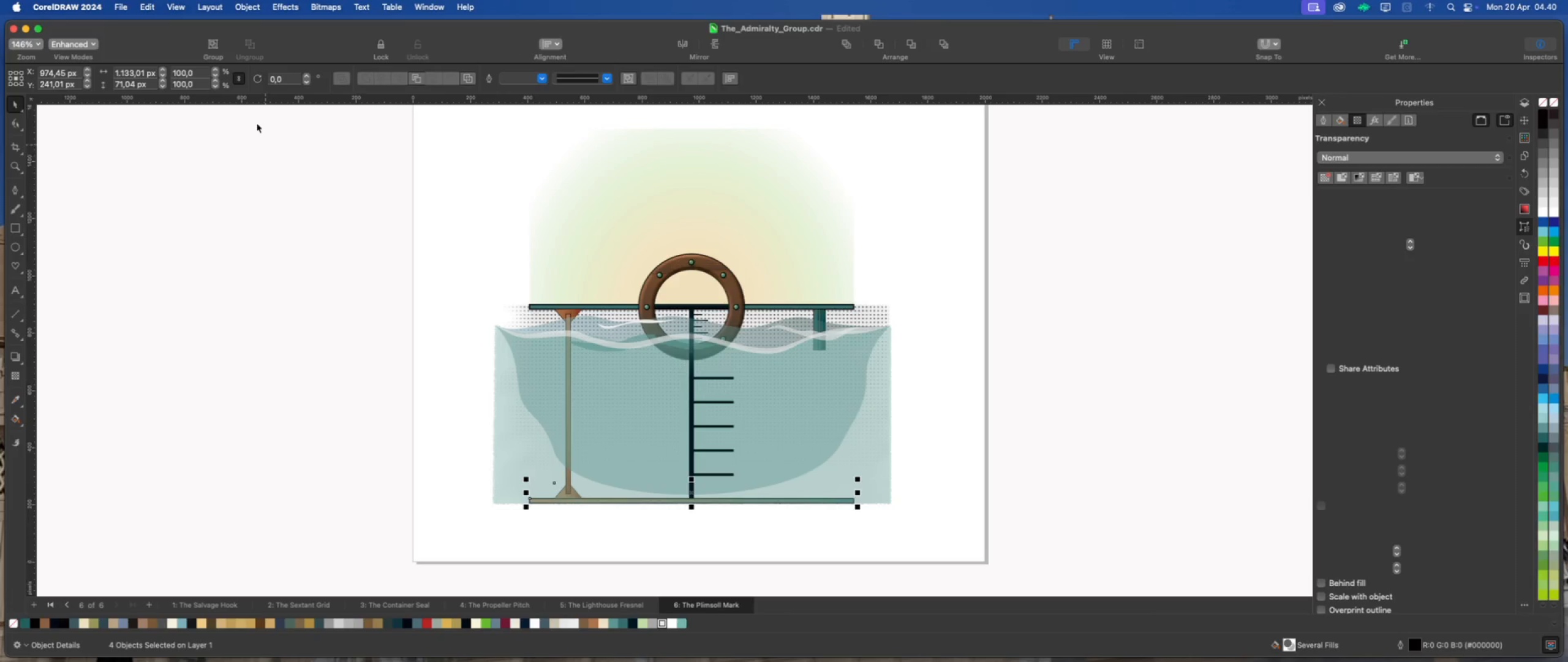 
left_click([249, 4])
 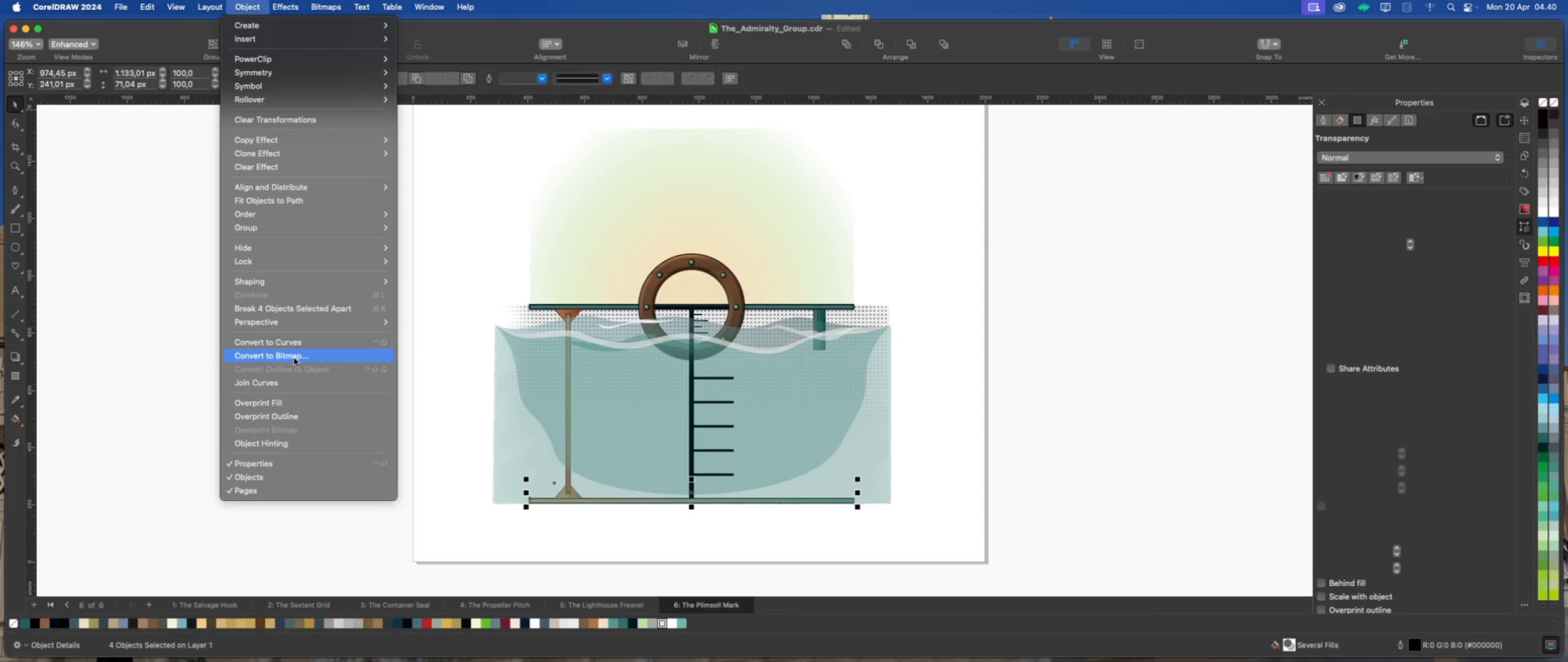 
left_click([179, 339])
 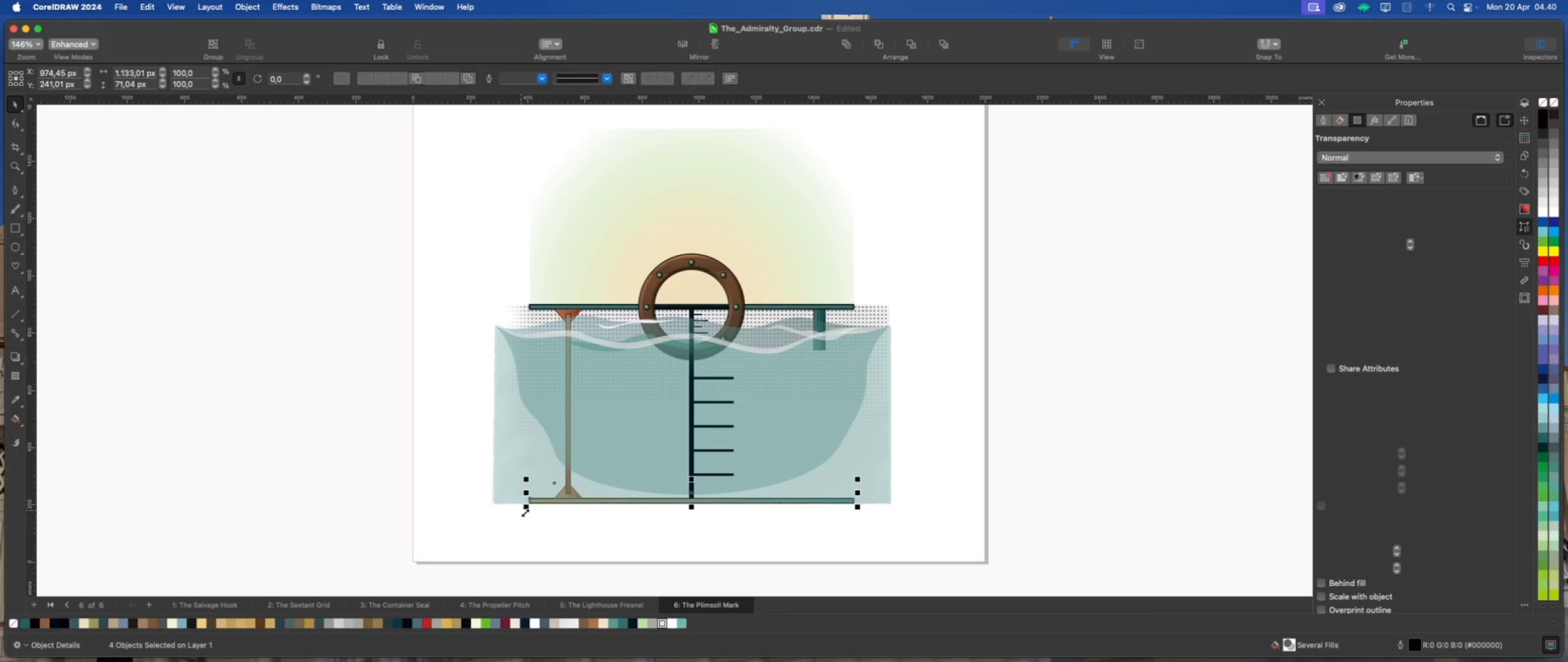 
left_click([558, 532])
 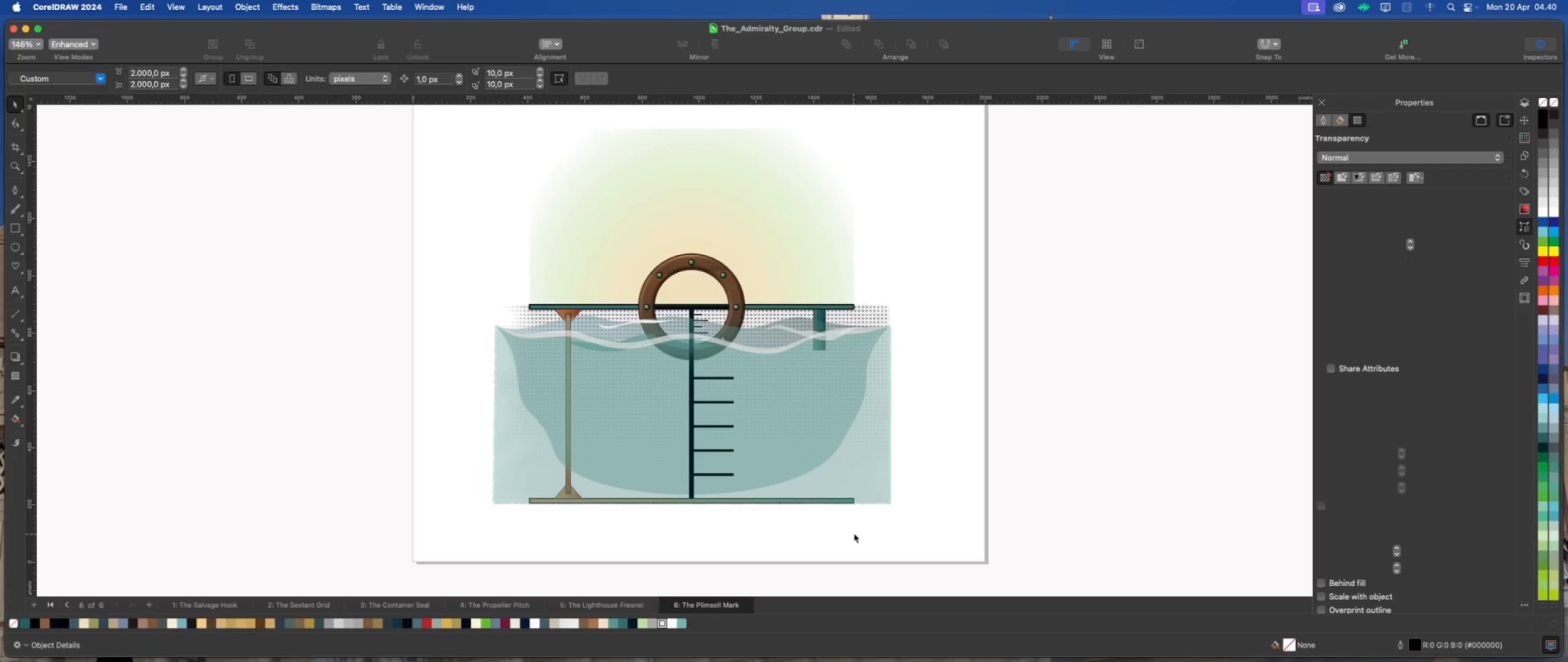 
left_click_drag(start_coordinate=[864, 527], to_coordinate=[516, 492])
 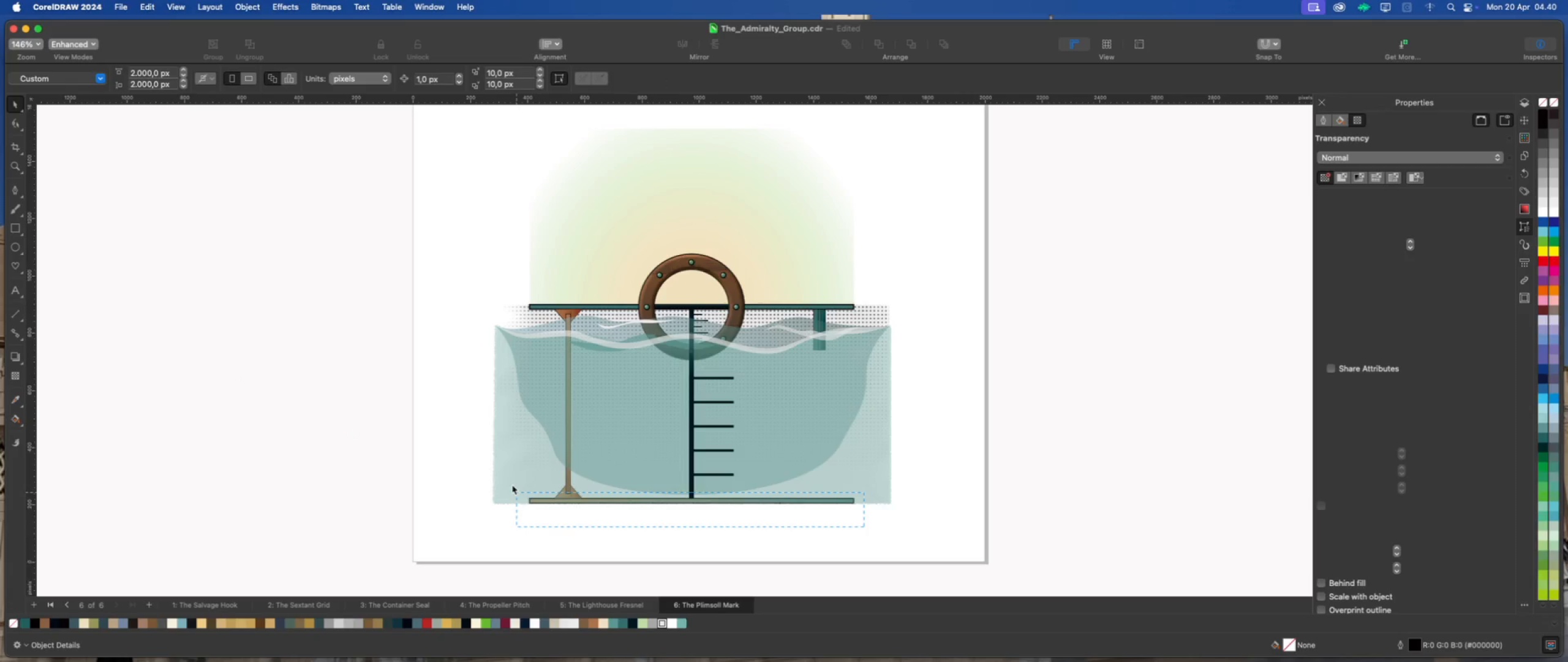 
scroll: coordinate [511, 485], scroll_direction: up, amount: 1.0
 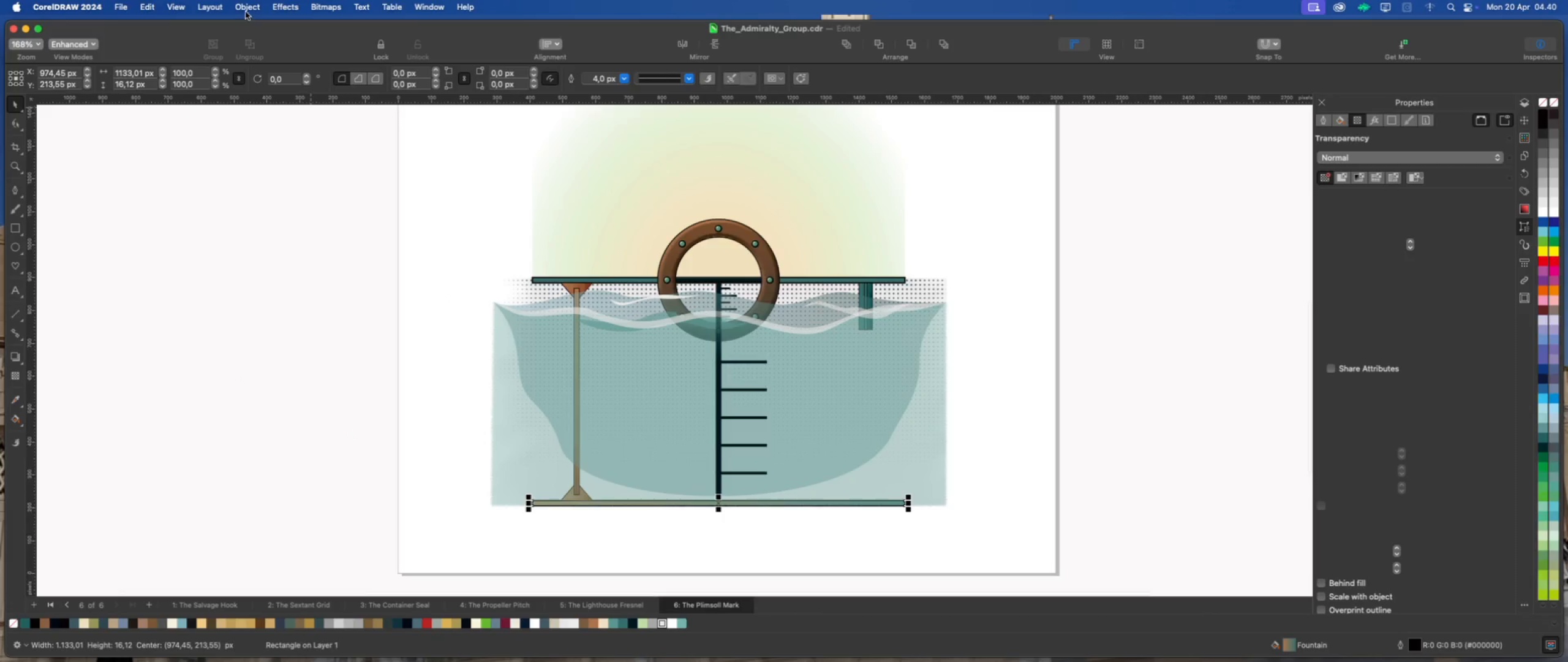 
left_click([244, 8])
 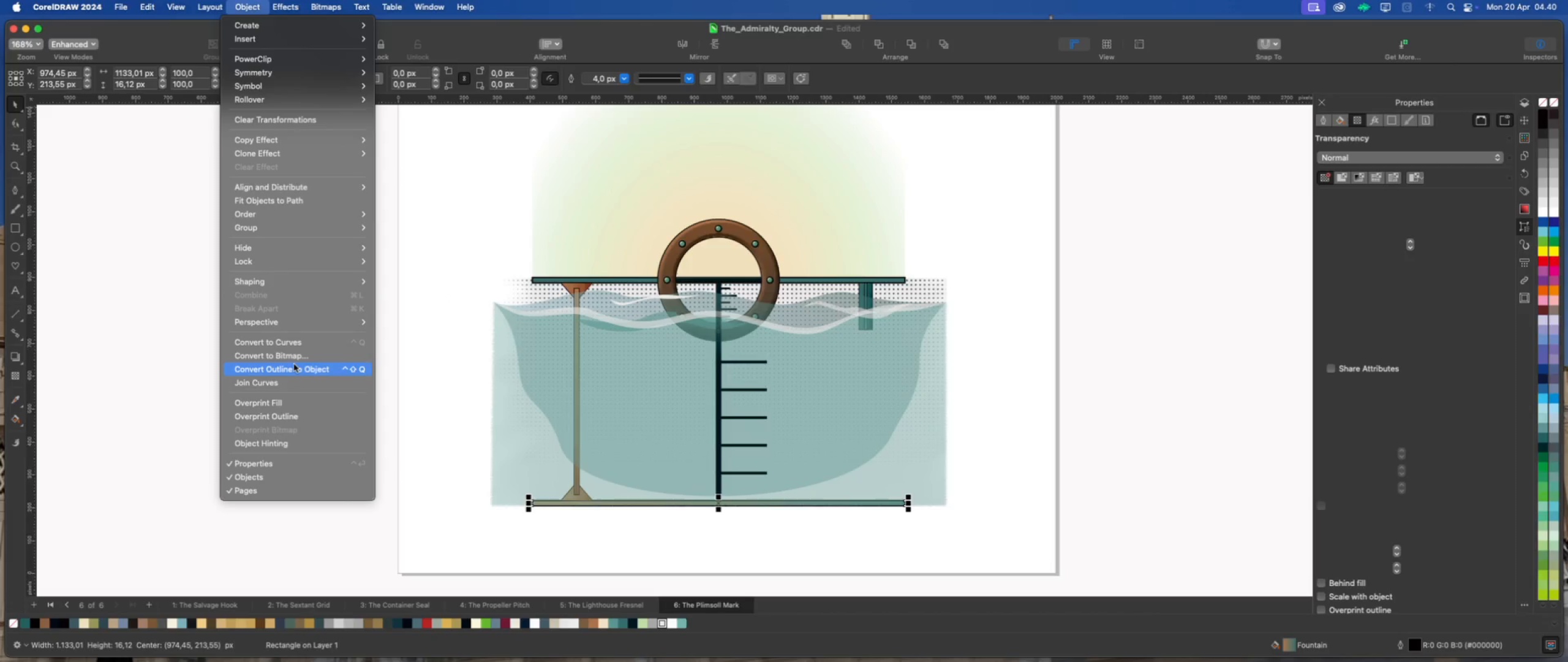 
left_click([294, 365])
 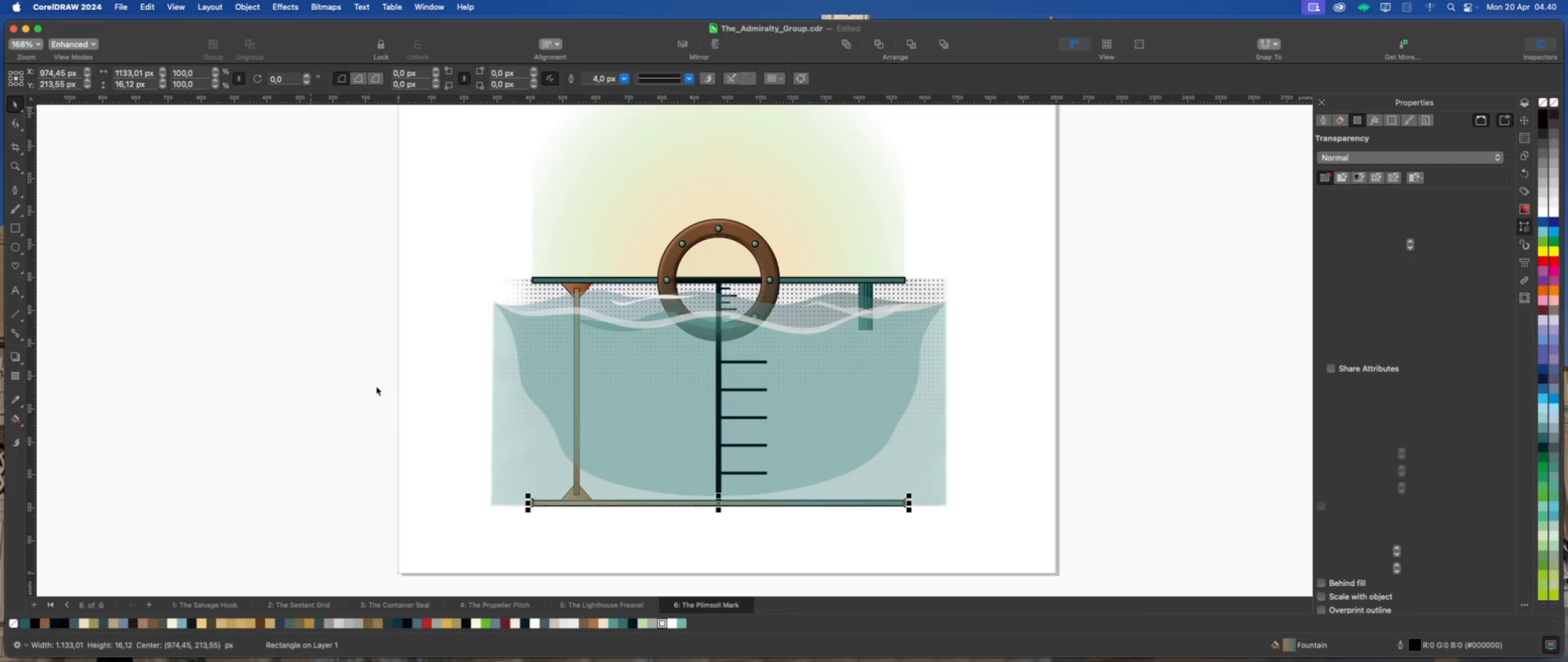 
left_click([376, 386])
 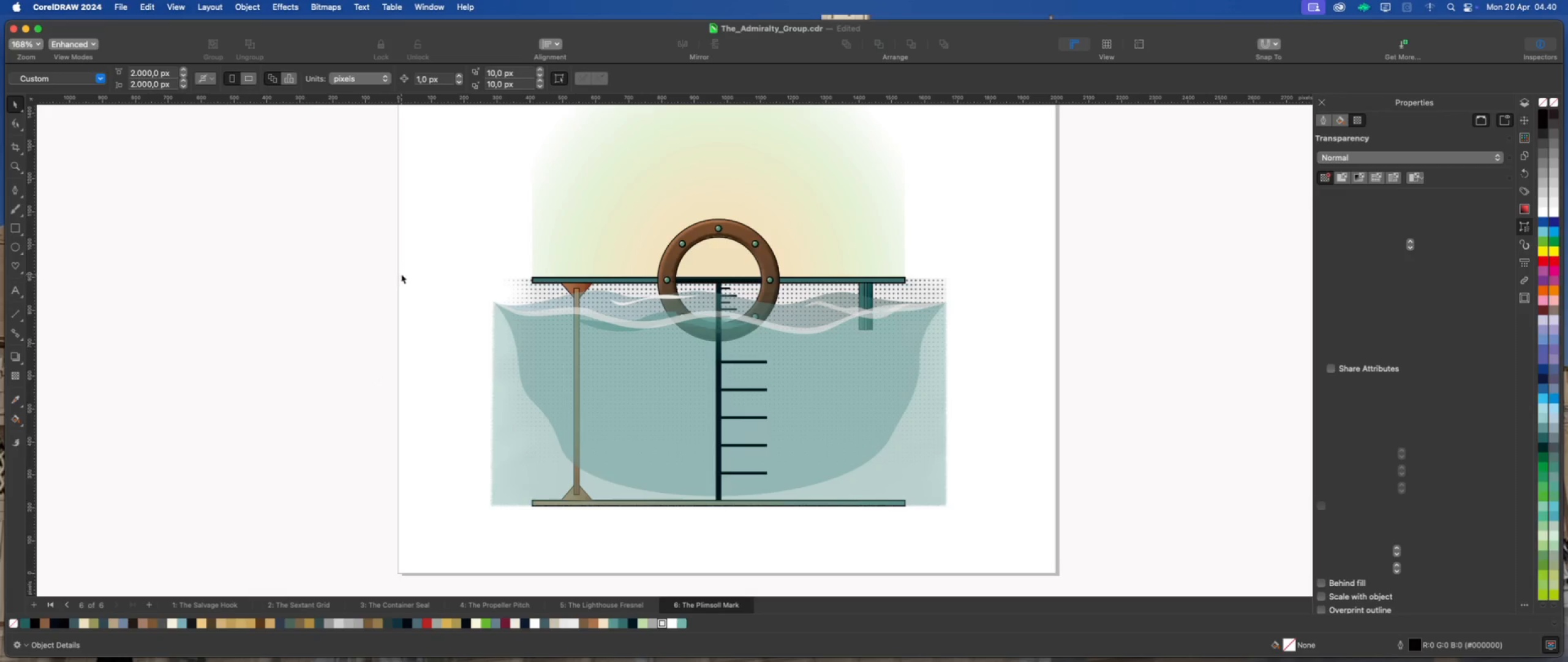 
left_click_drag(start_coordinate=[427, 268], to_coordinate=[975, 290])
 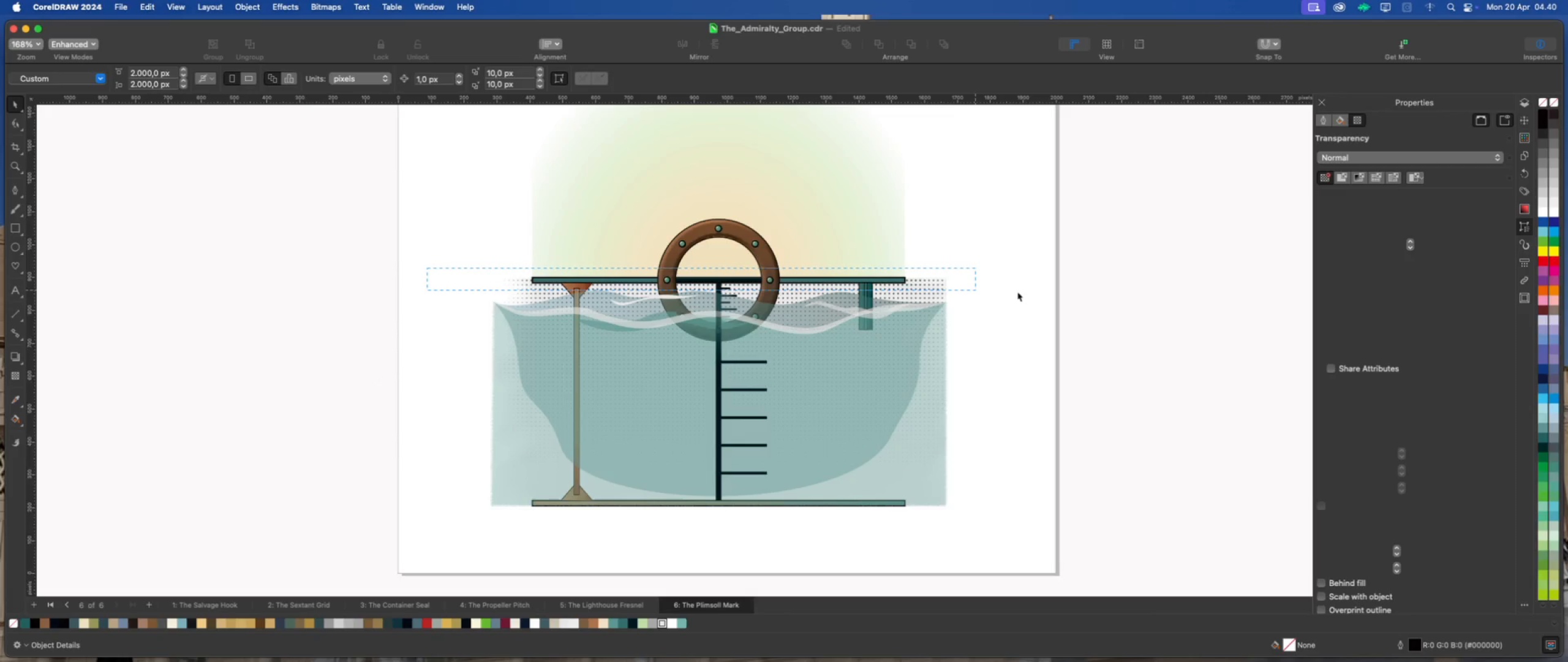 
left_click([1017, 292])
 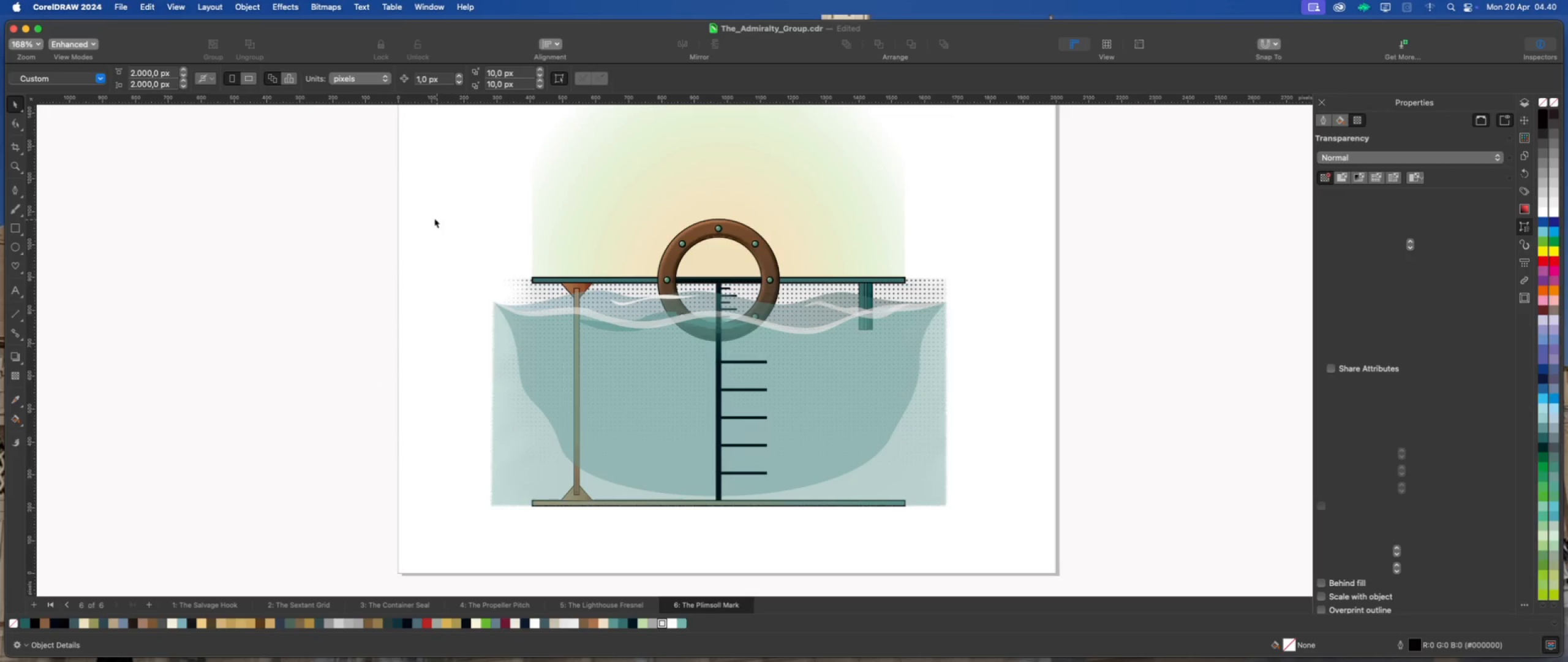 
left_click_drag(start_coordinate=[431, 205], to_coordinate=[1005, 338])
 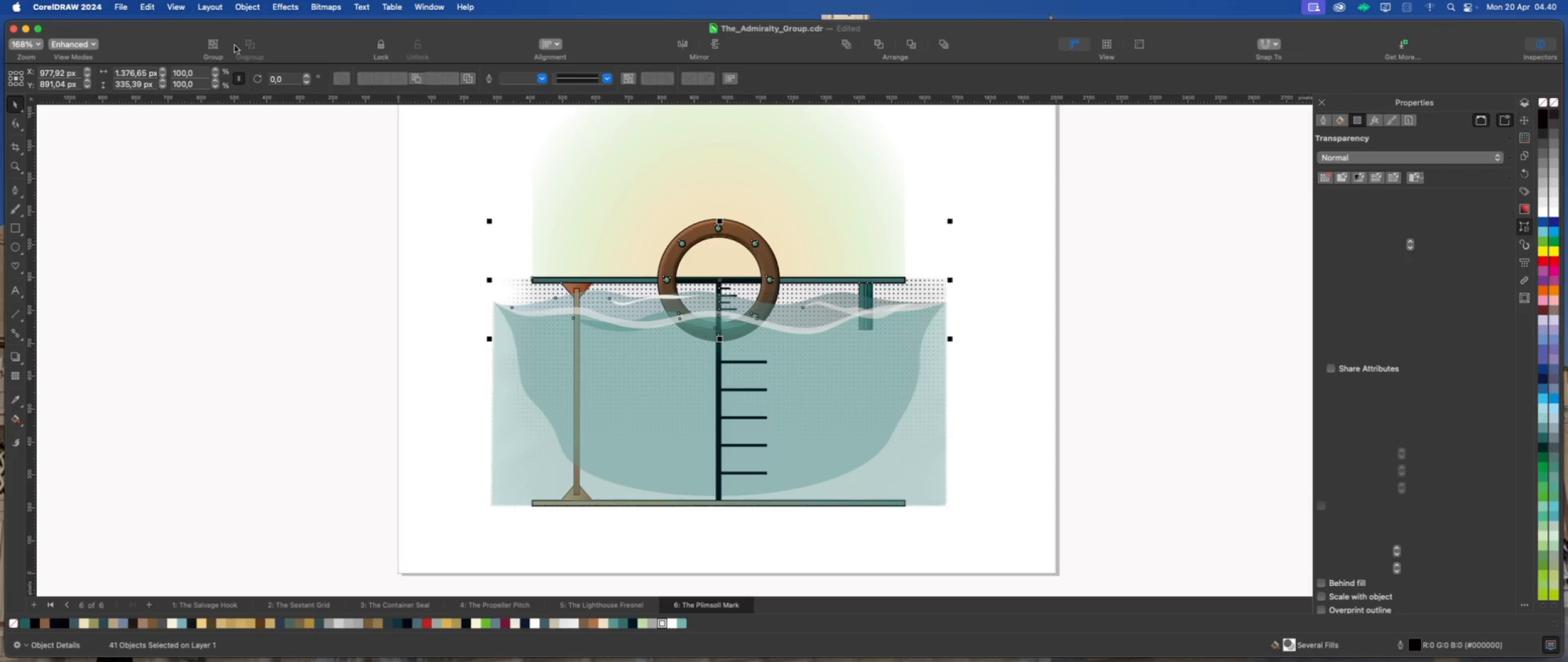 
left_click([251, 9])
 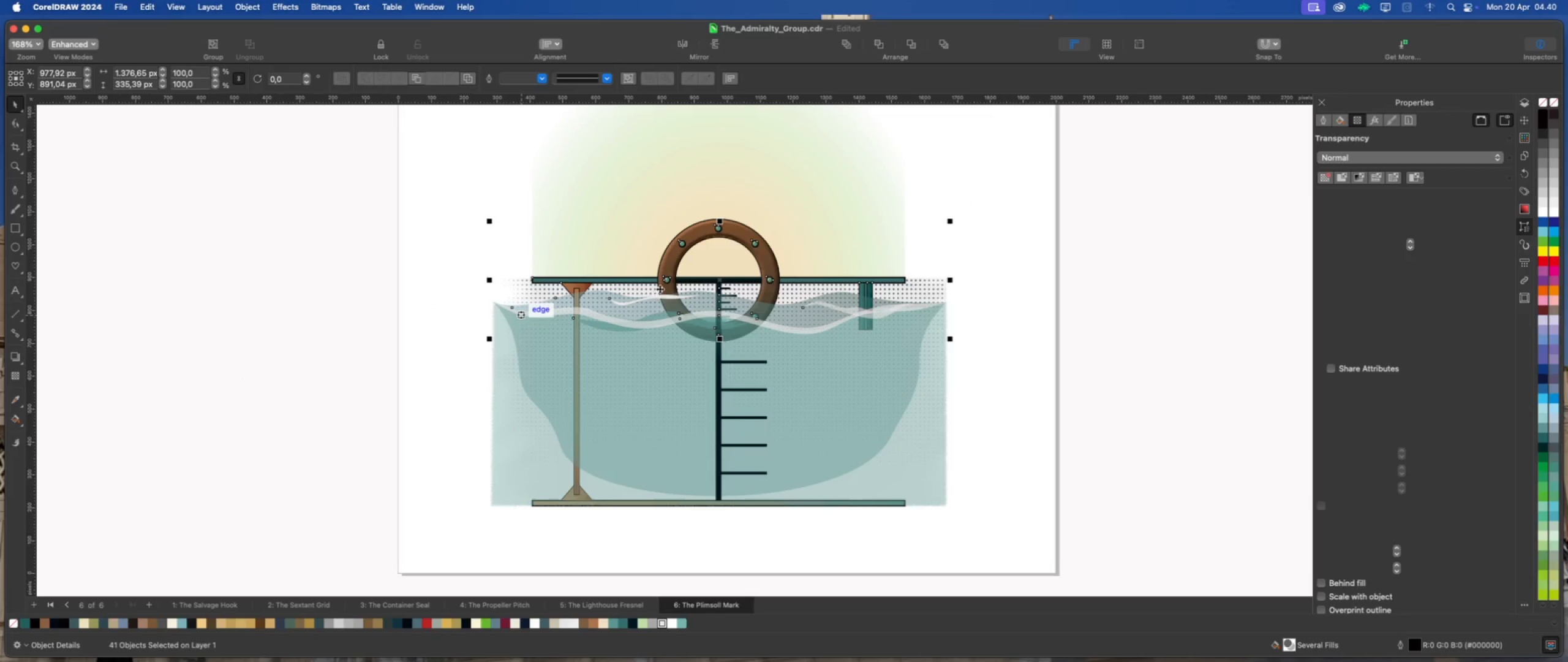 
right_click([667, 277])
 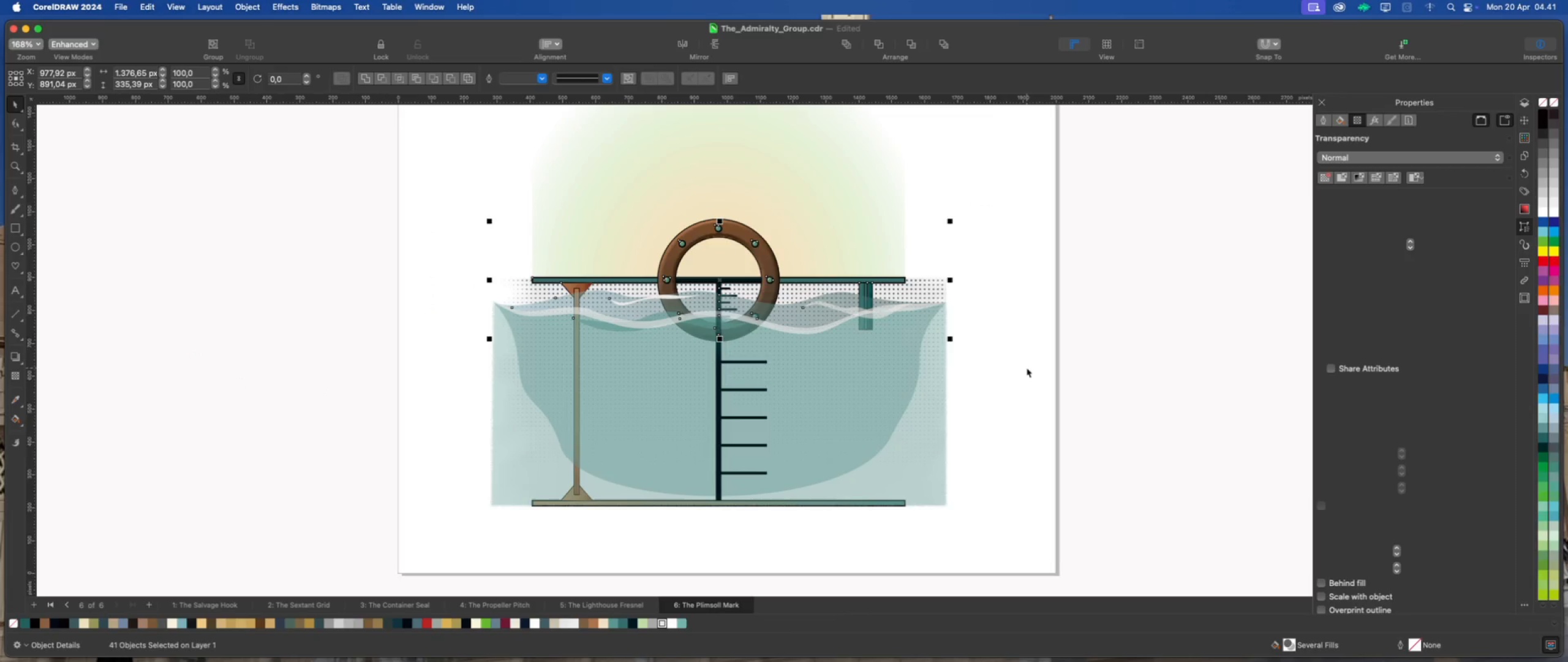 
wait(5.86)
 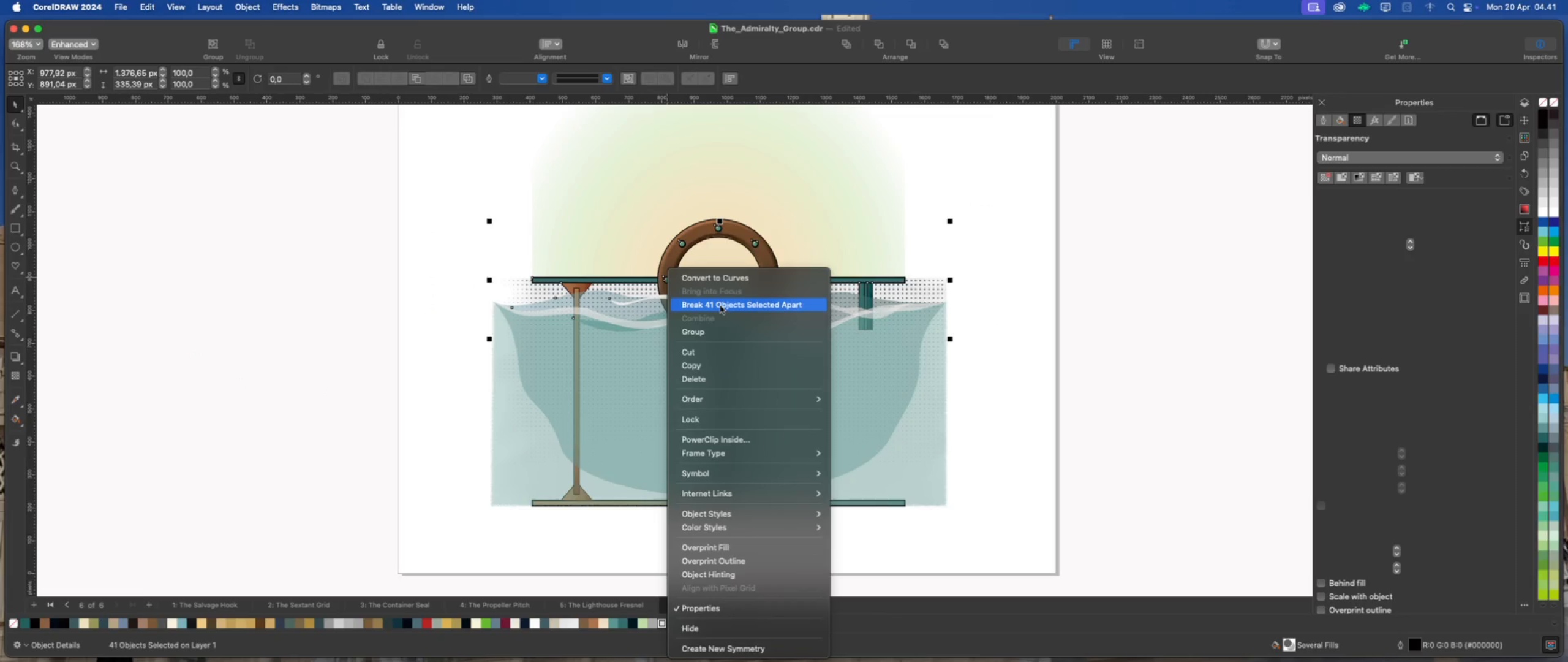 
left_click([245, 11])
 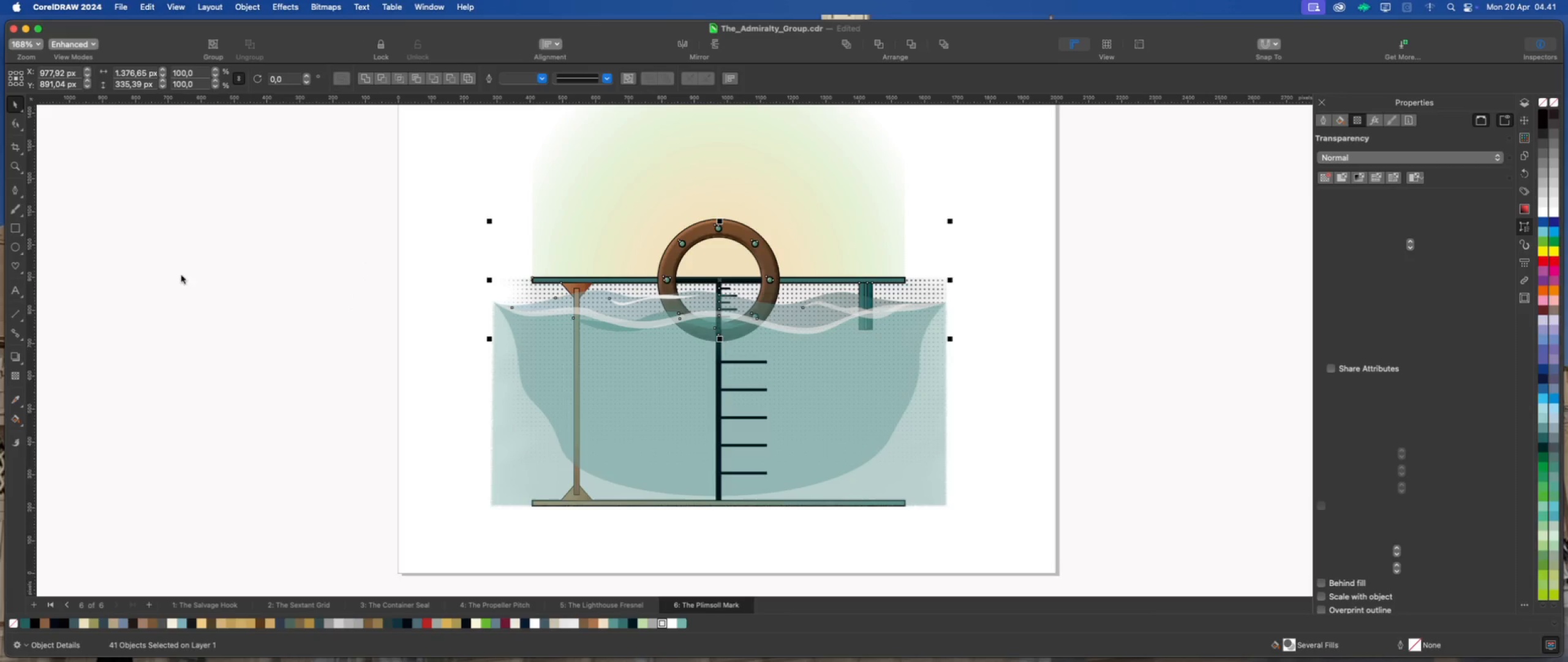 
left_click([277, 306])
 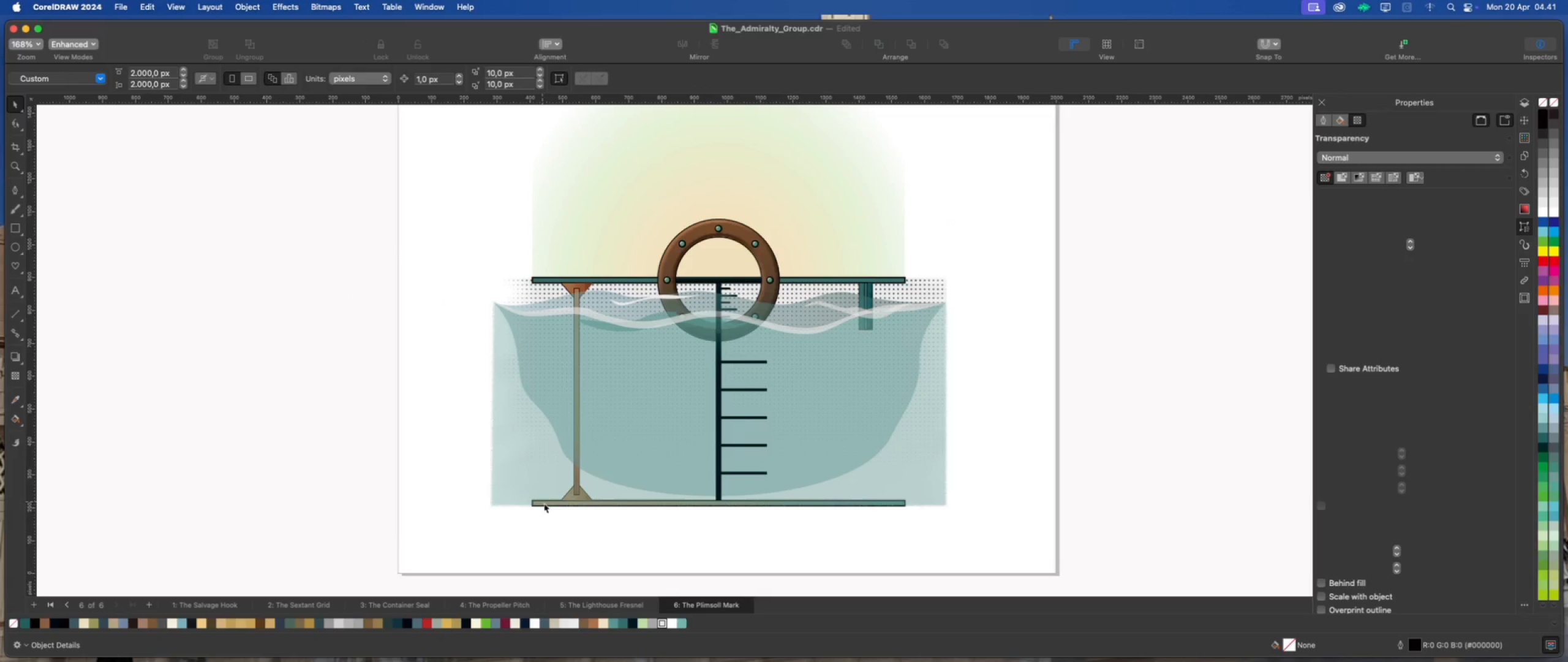 
left_click_drag(start_coordinate=[556, 530], to_coordinate=[581, 269])
 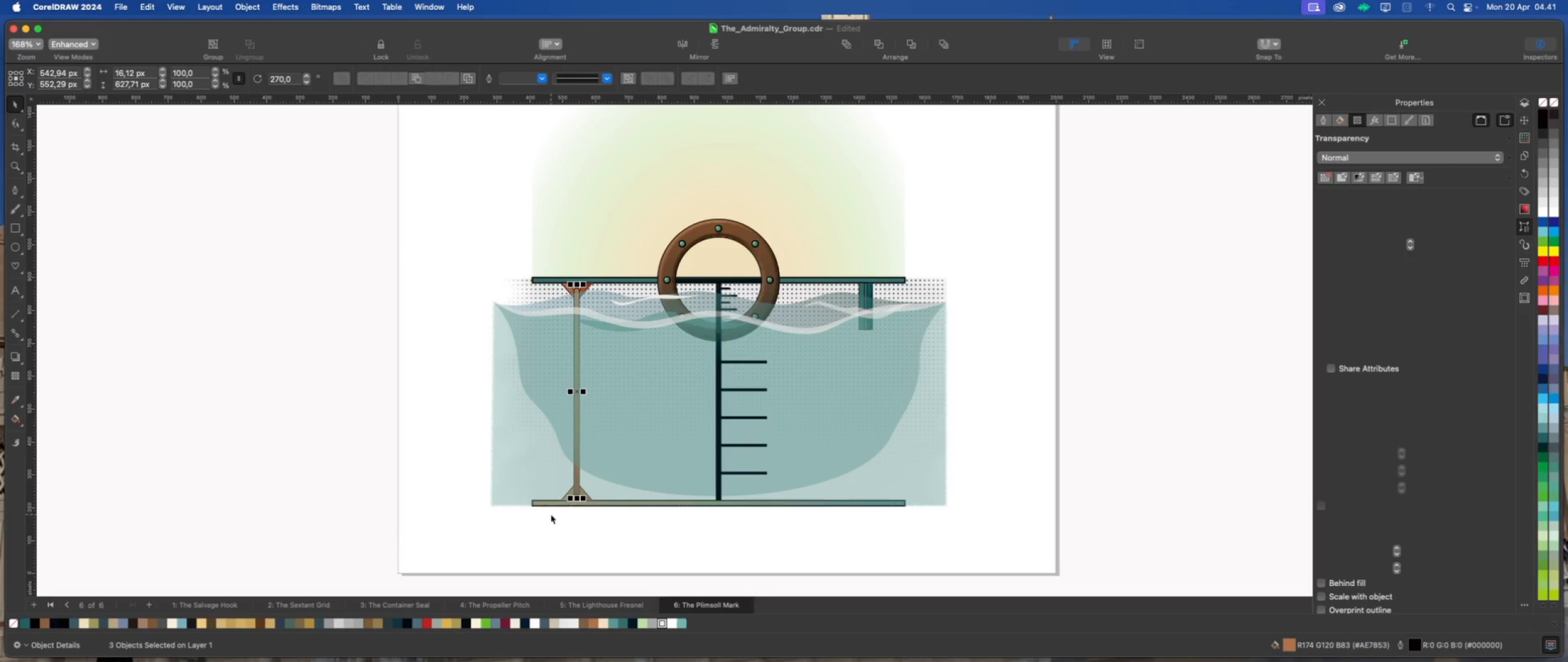 
left_click([548, 534])
 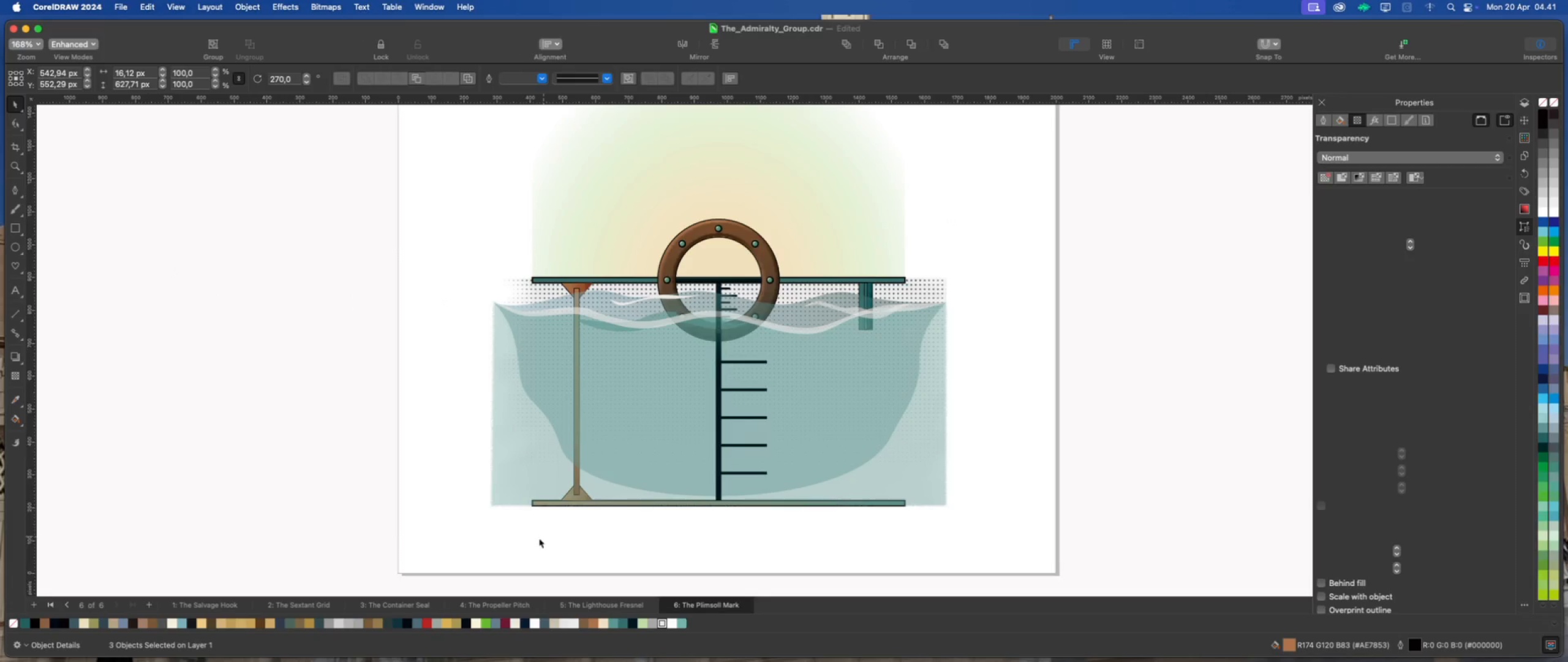 
left_click_drag(start_coordinate=[538, 538], to_coordinate=[597, 267])
 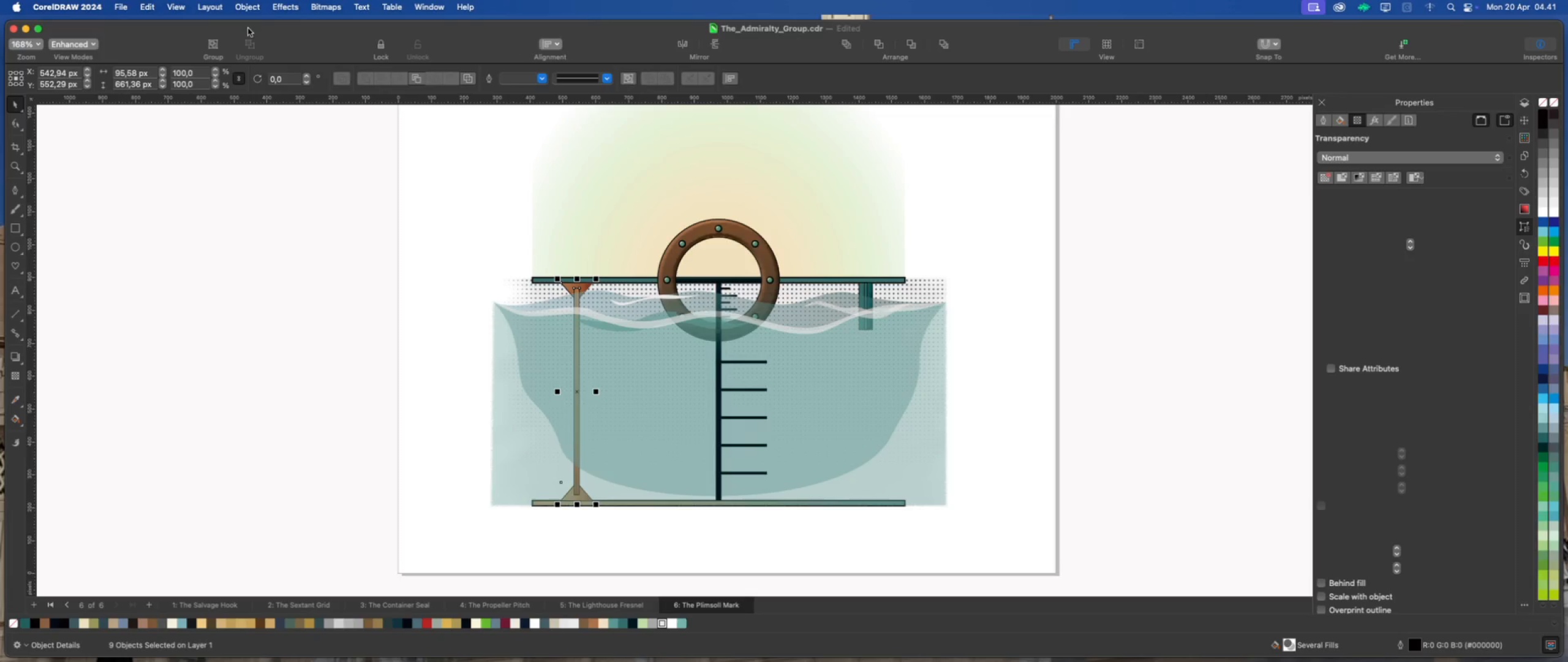 
left_click([246, 7])
 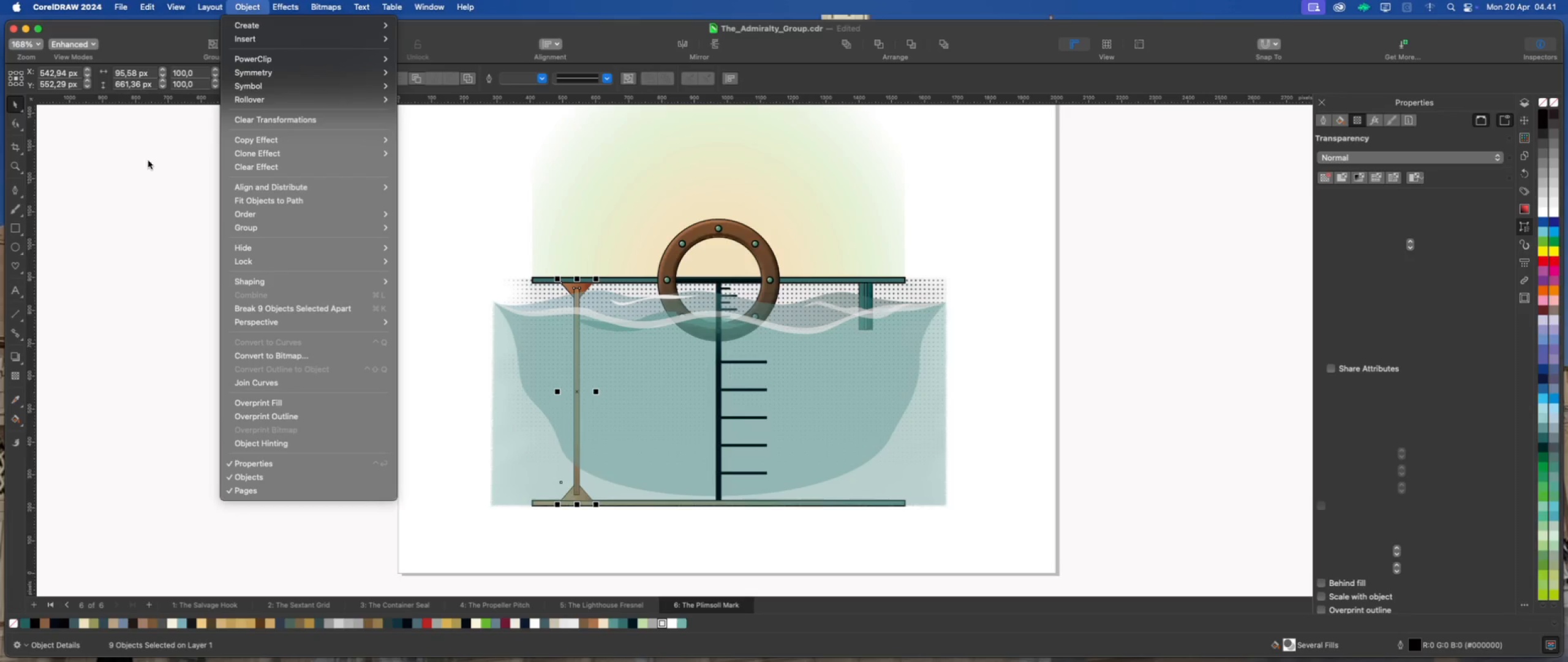 
left_click([149, 164])
 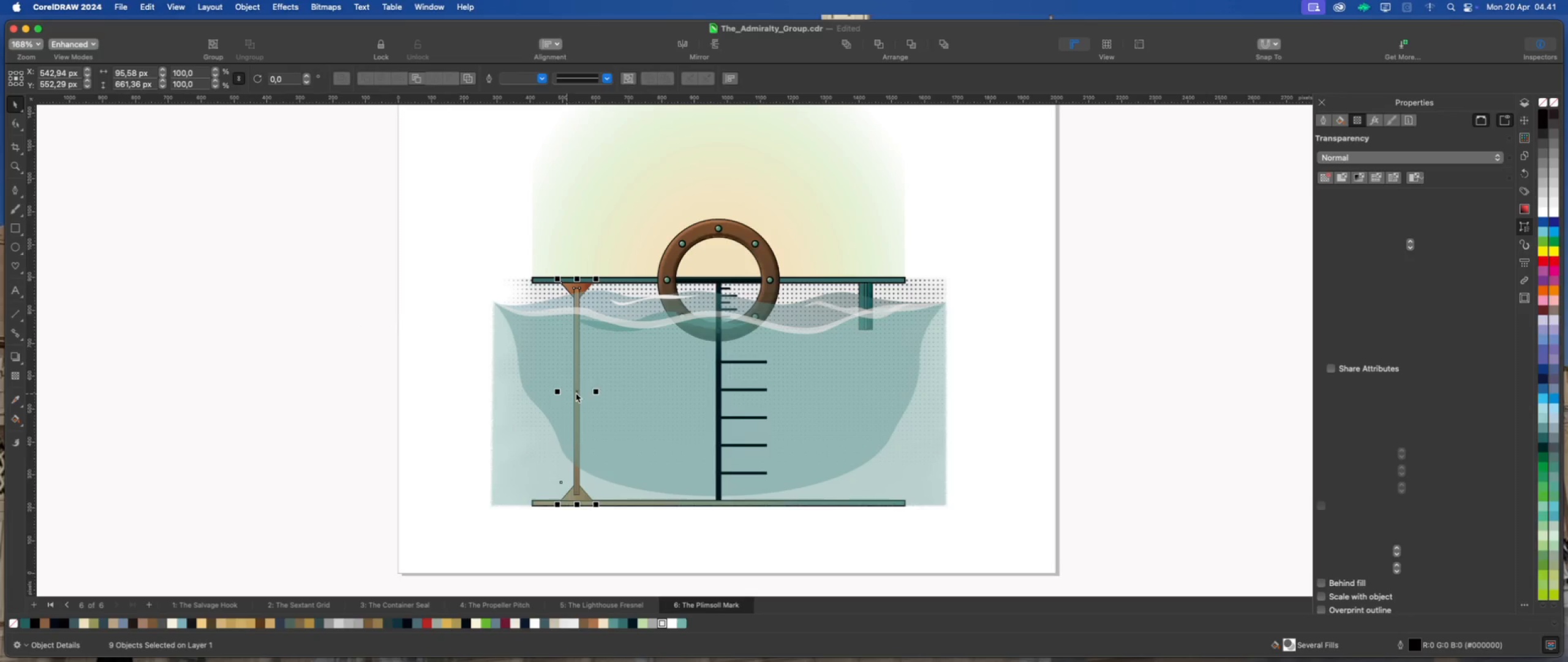 
right_click([577, 391])
 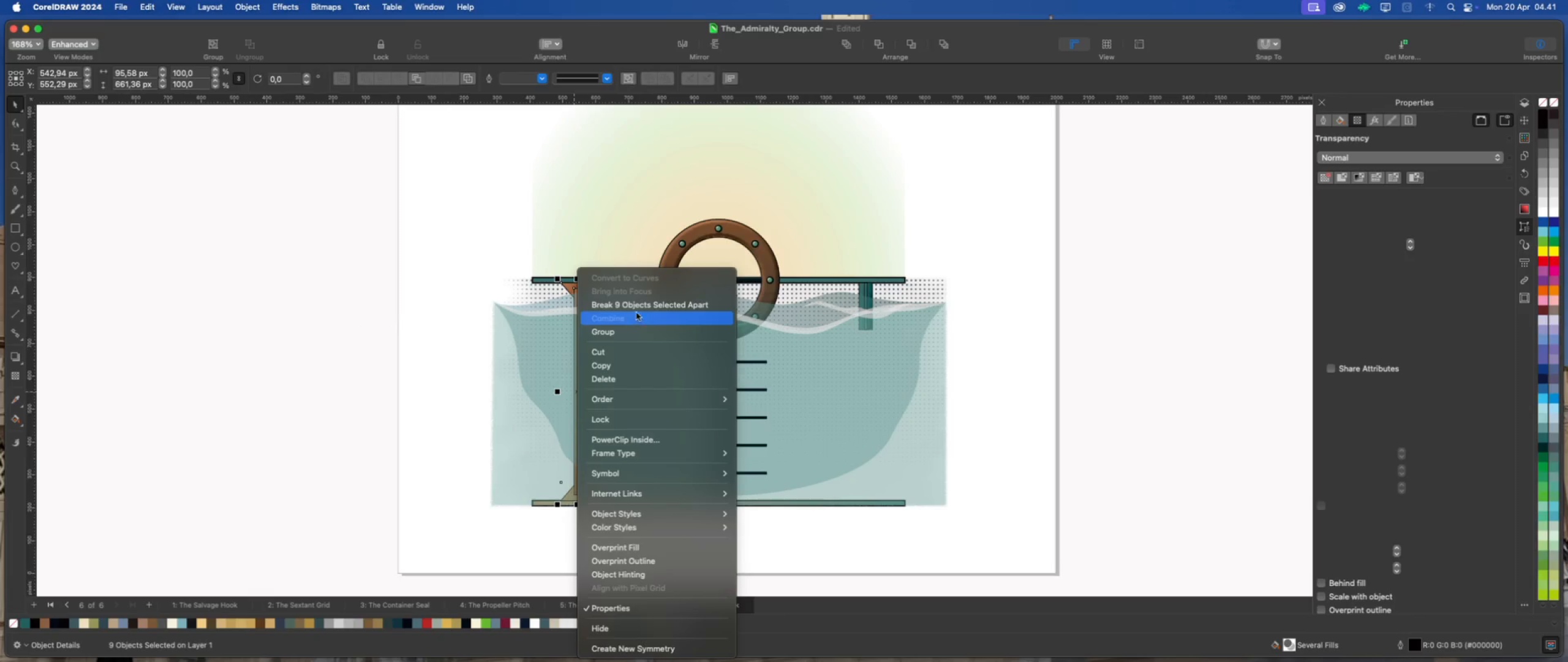 
left_click([640, 307])
 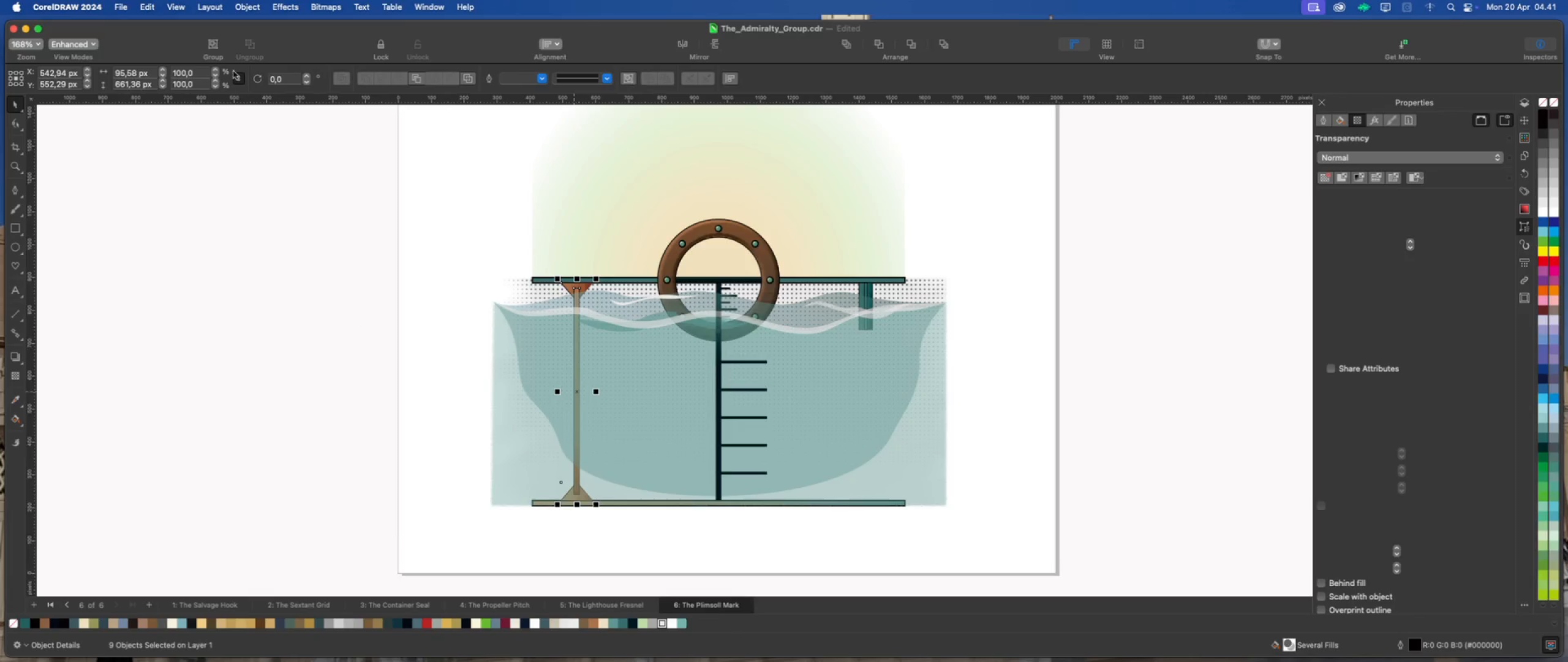 
left_click([249, 7])
 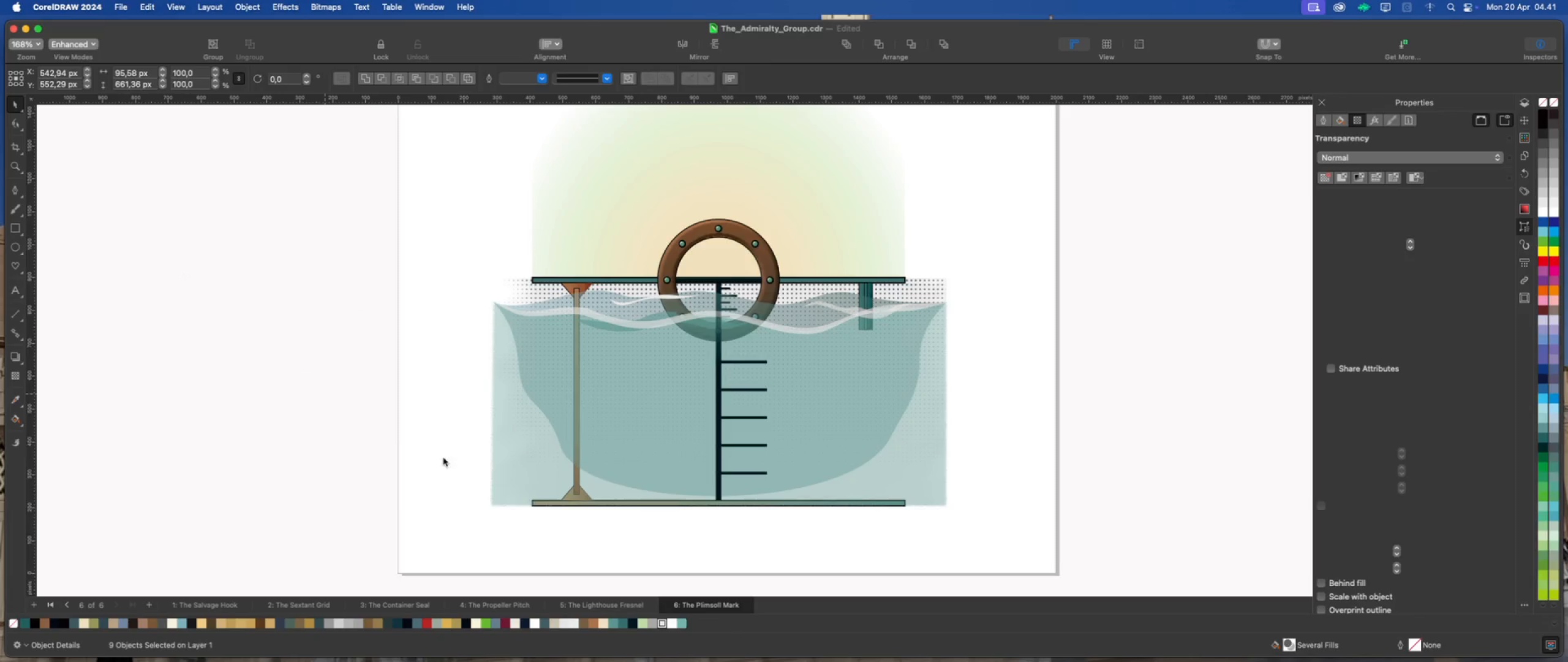 
left_click([588, 535])
 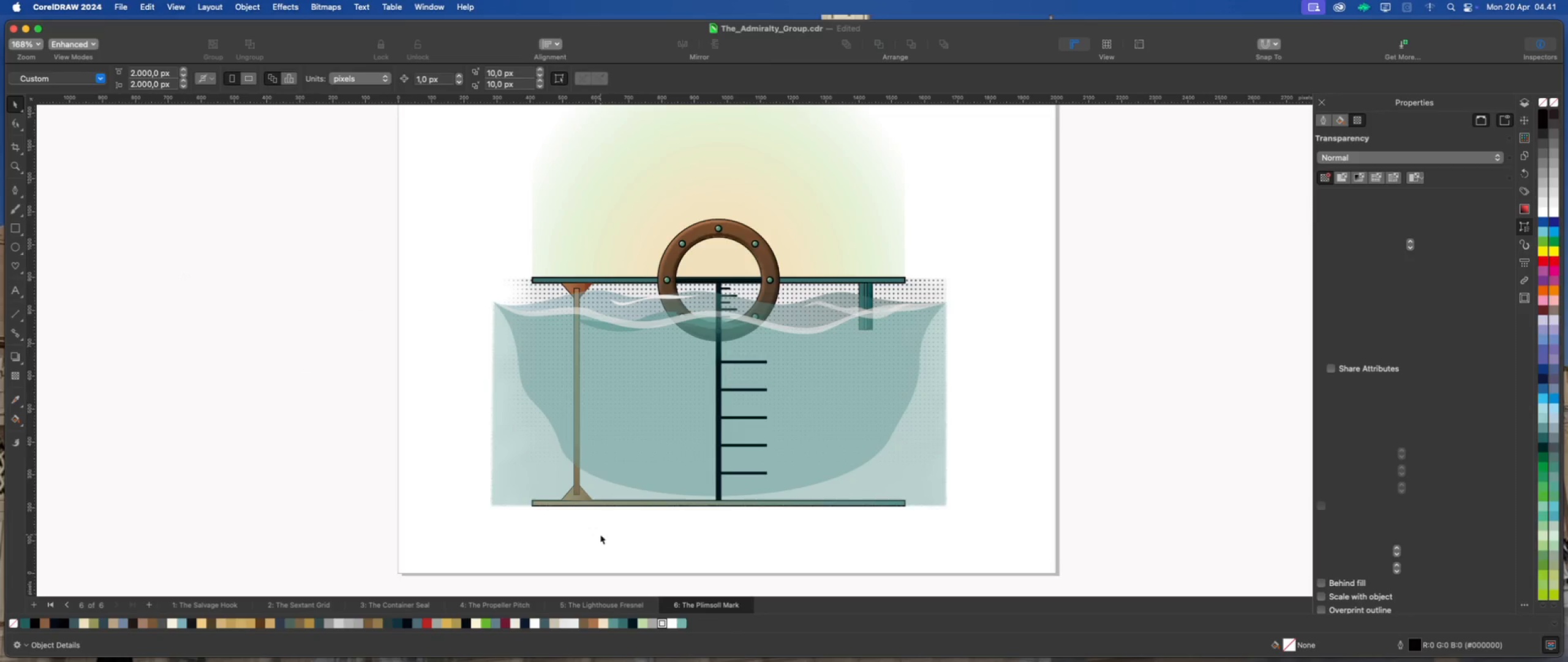 
left_click_drag(start_coordinate=[600, 535], to_coordinate=[550, 259])
 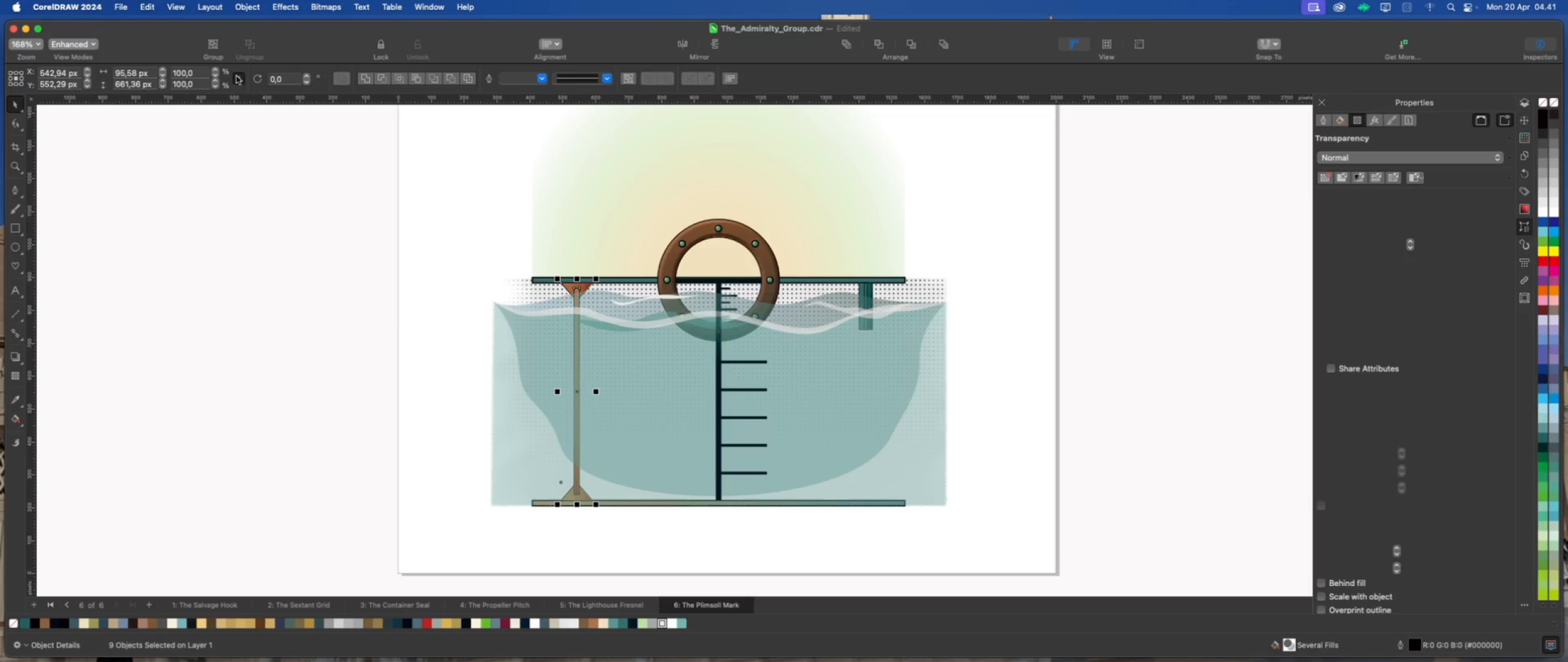 
left_click([251, 10])
 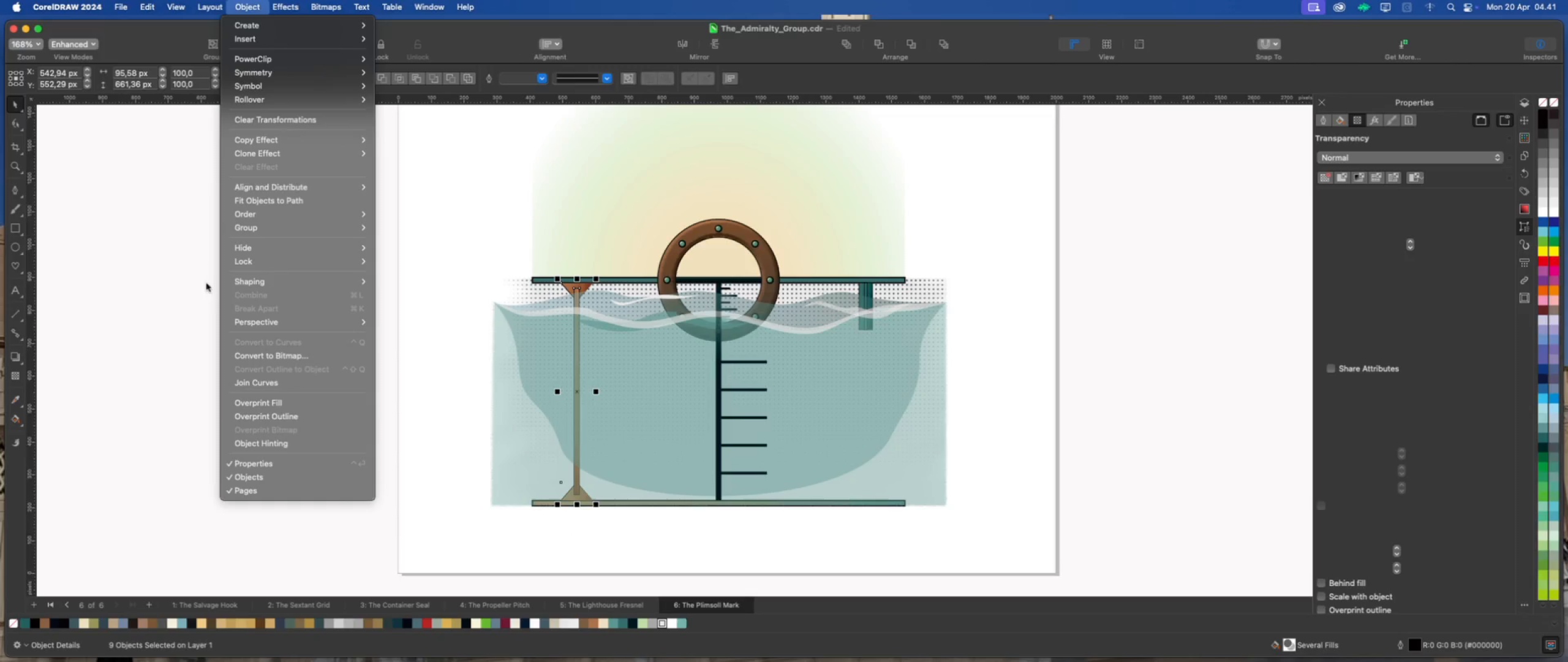 
left_click([179, 295])
 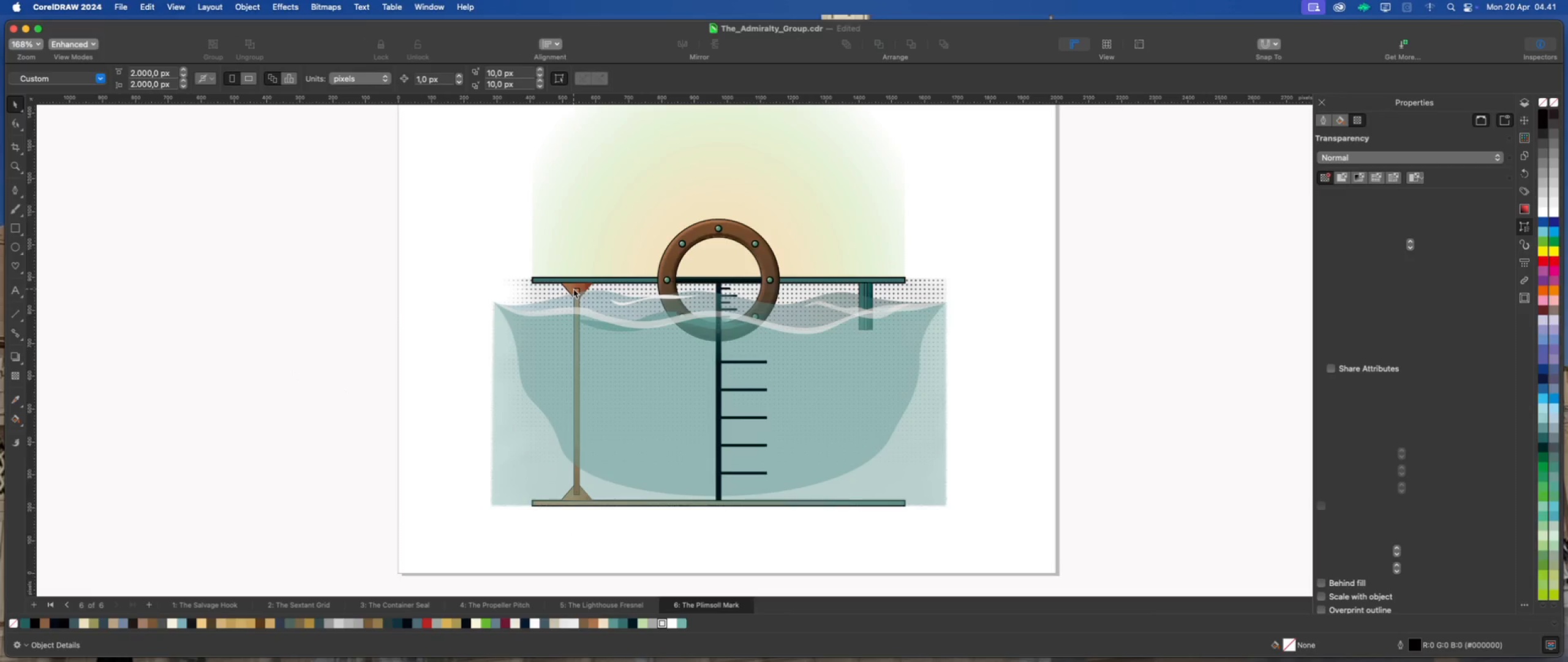 
left_click([574, 289])
 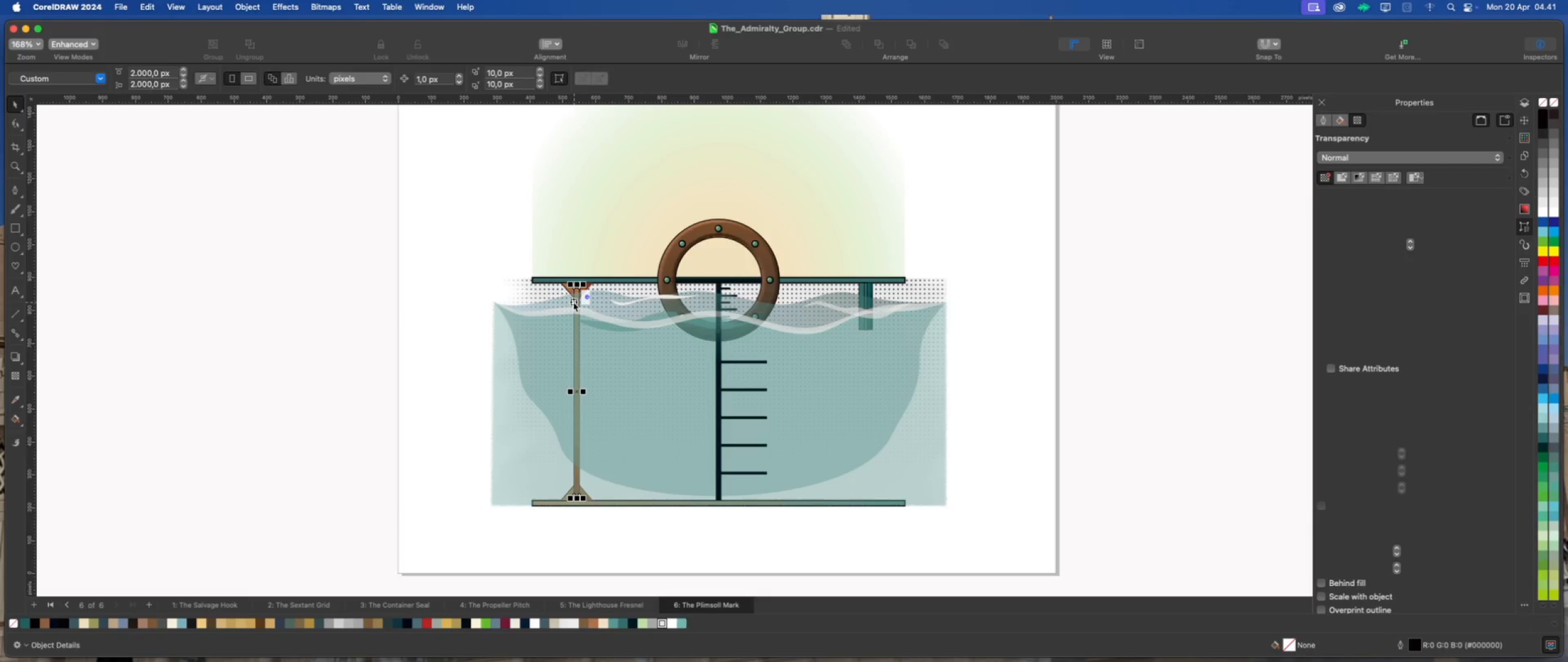 
scroll: coordinate [573, 302], scroll_direction: up, amount: 2.0
 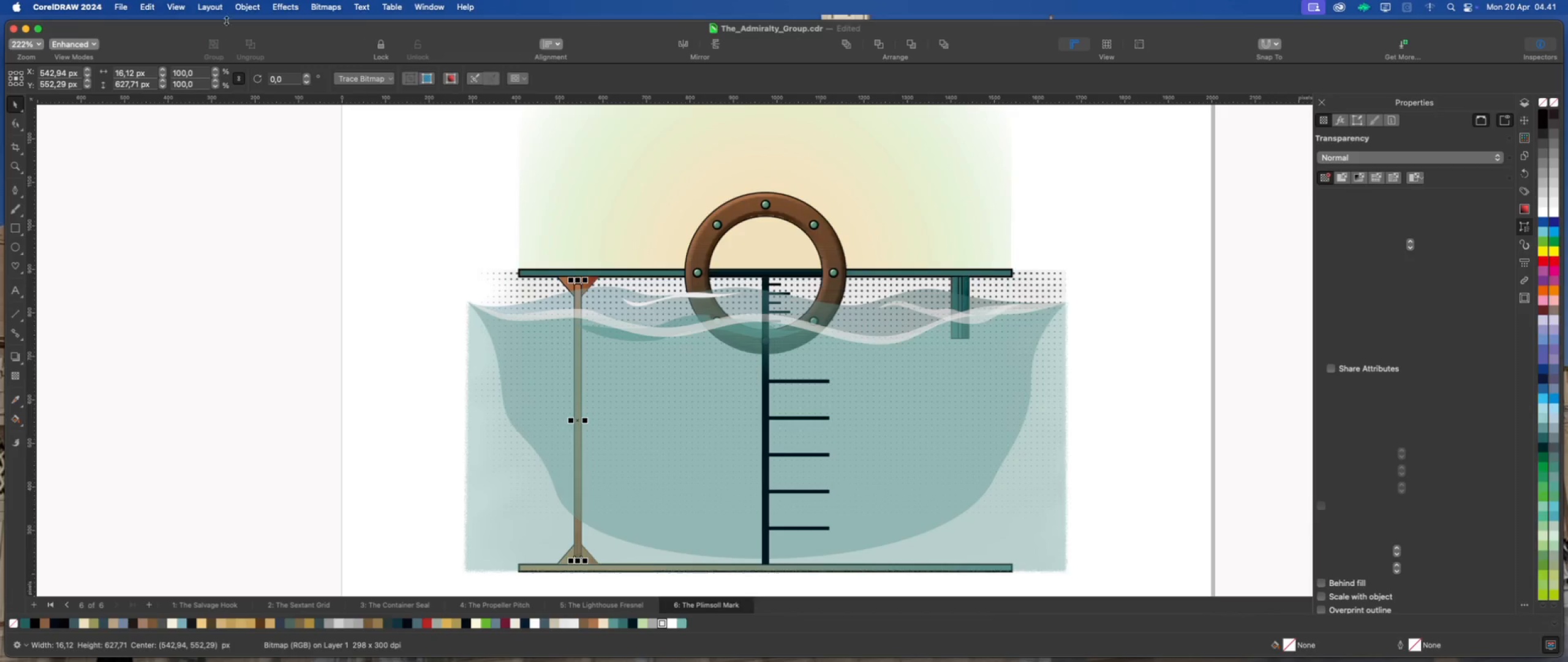 
left_click([249, 6])
 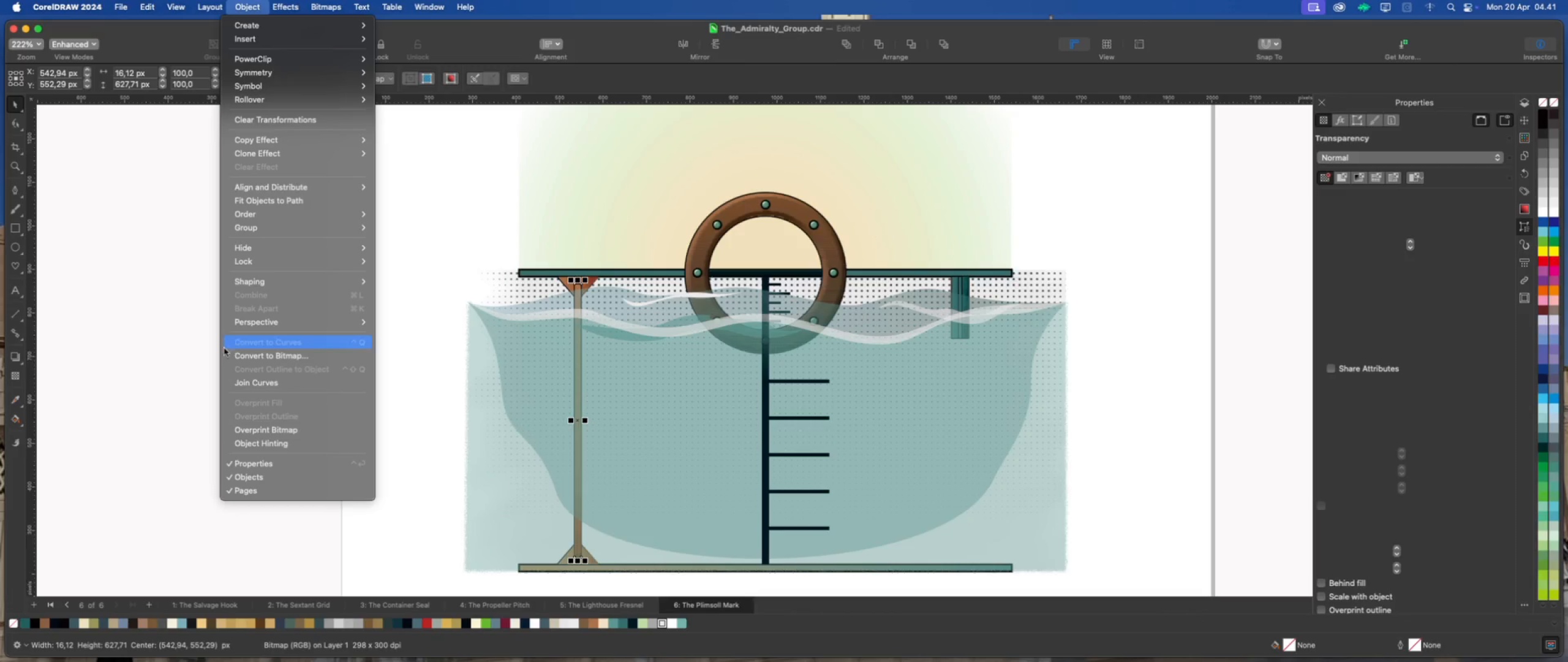 
left_click([187, 354])
 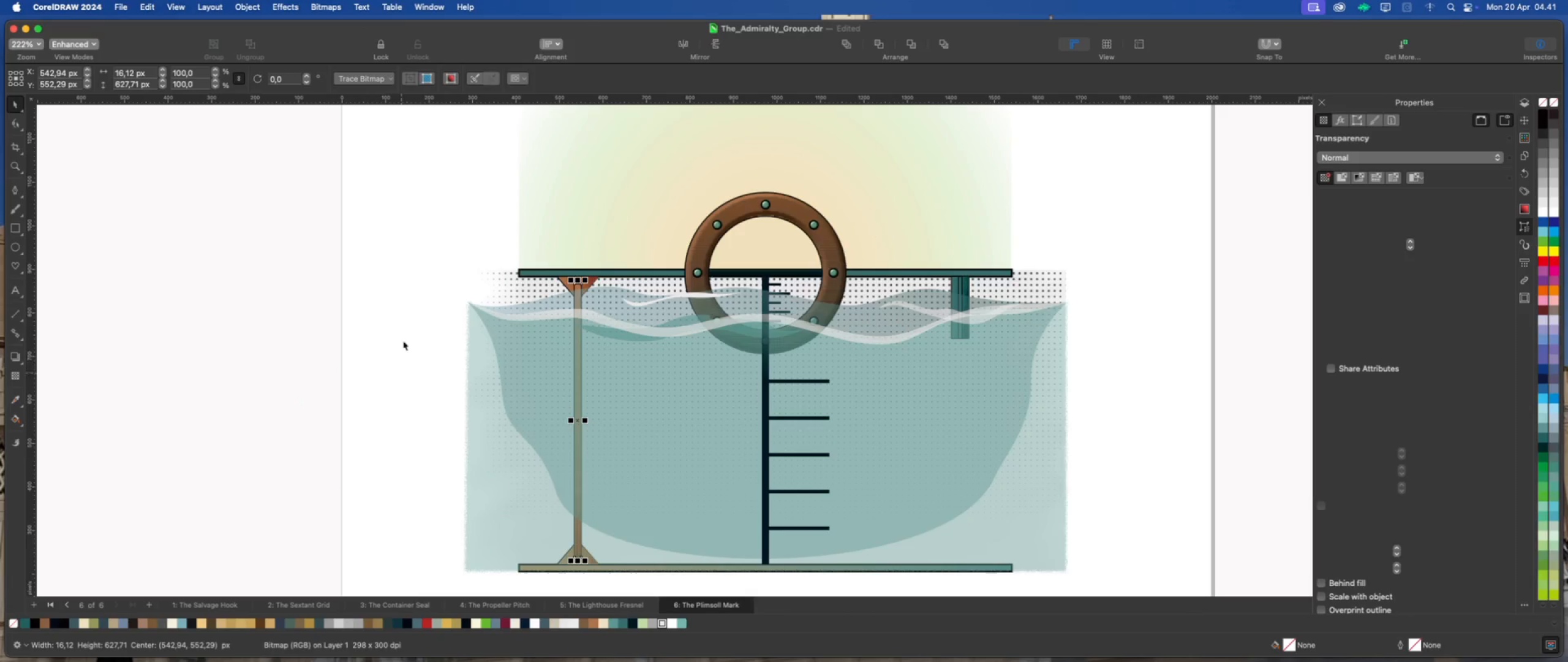 
scroll: coordinate [374, 299], scroll_direction: down, amount: 2.0
 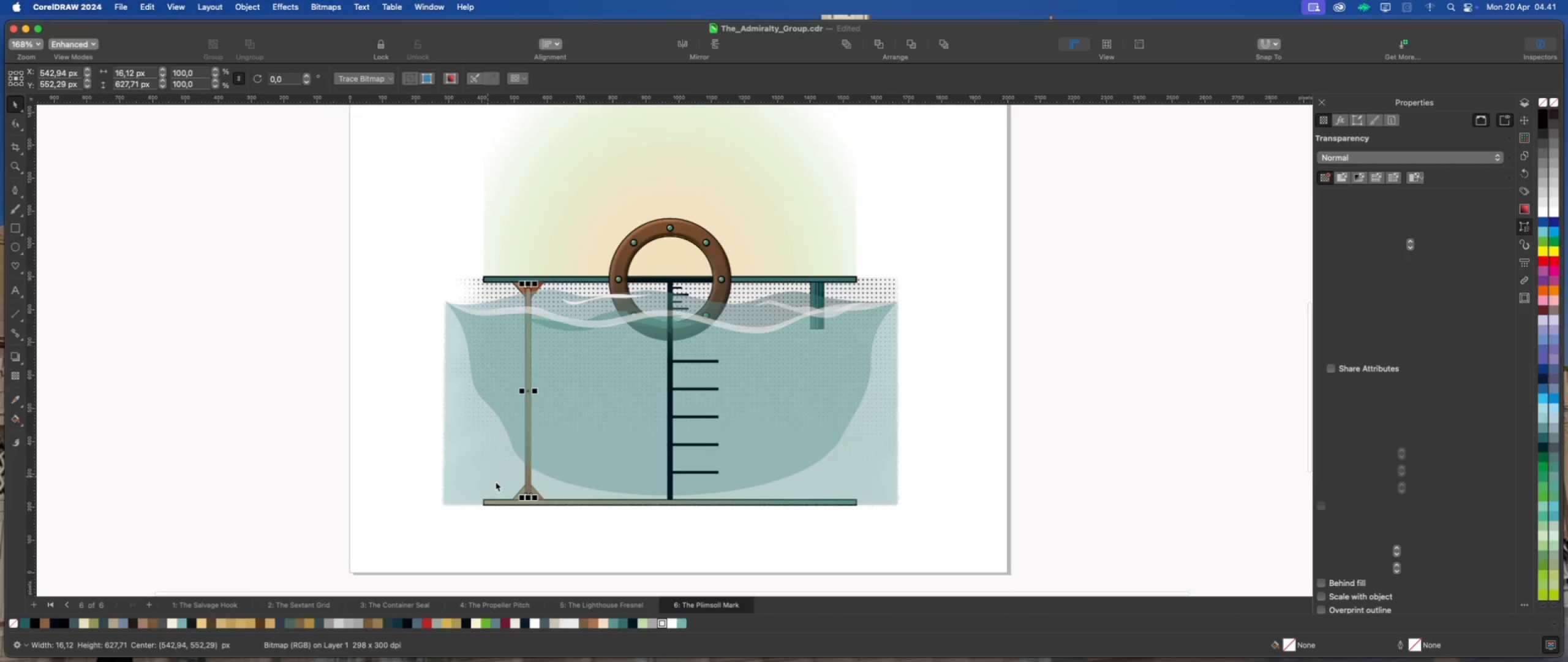 
scroll: coordinate [531, 506], scroll_direction: up, amount: 7.0
 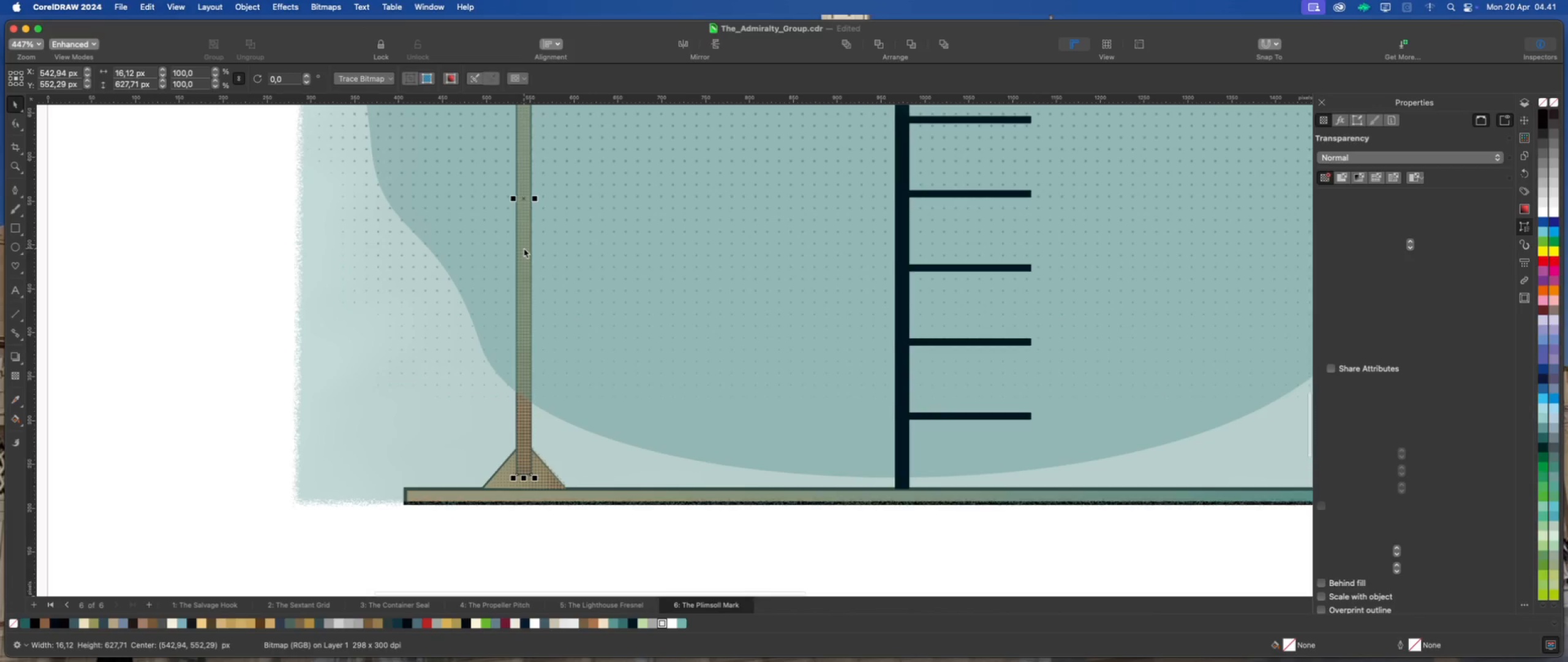 
scroll: coordinate [521, 256], scroll_direction: down, amount: 2.0
 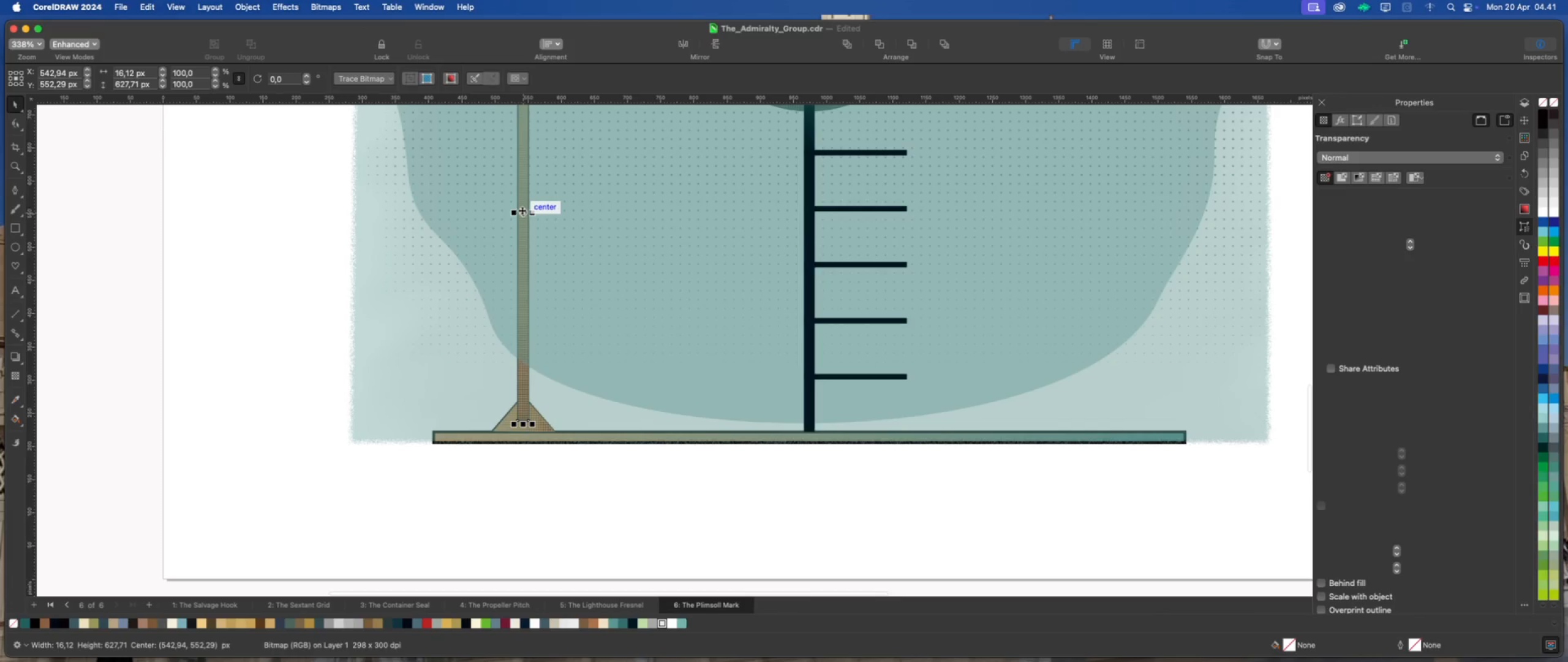 
left_click_drag(start_coordinate=[522, 210], to_coordinate=[333, 234])
 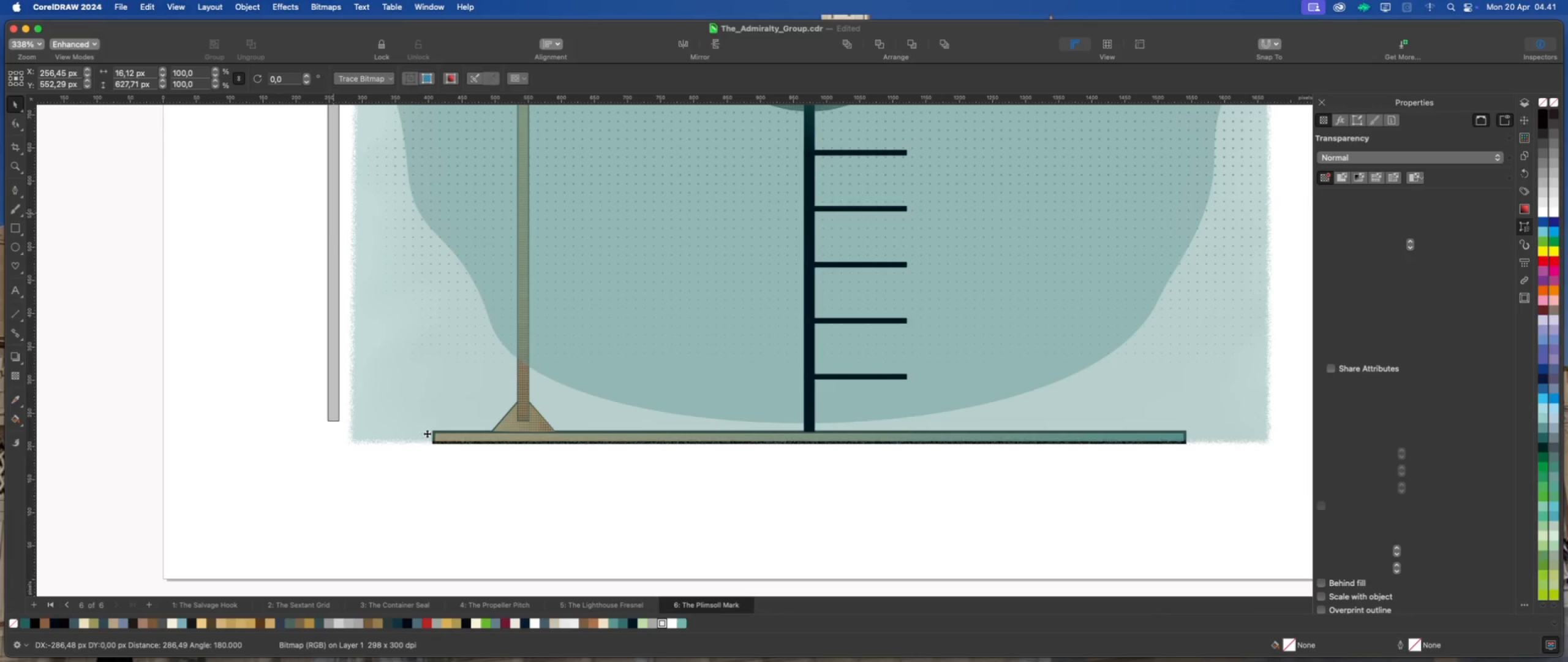 
hold_key(key=ShiftLeft, duration=1.03)
 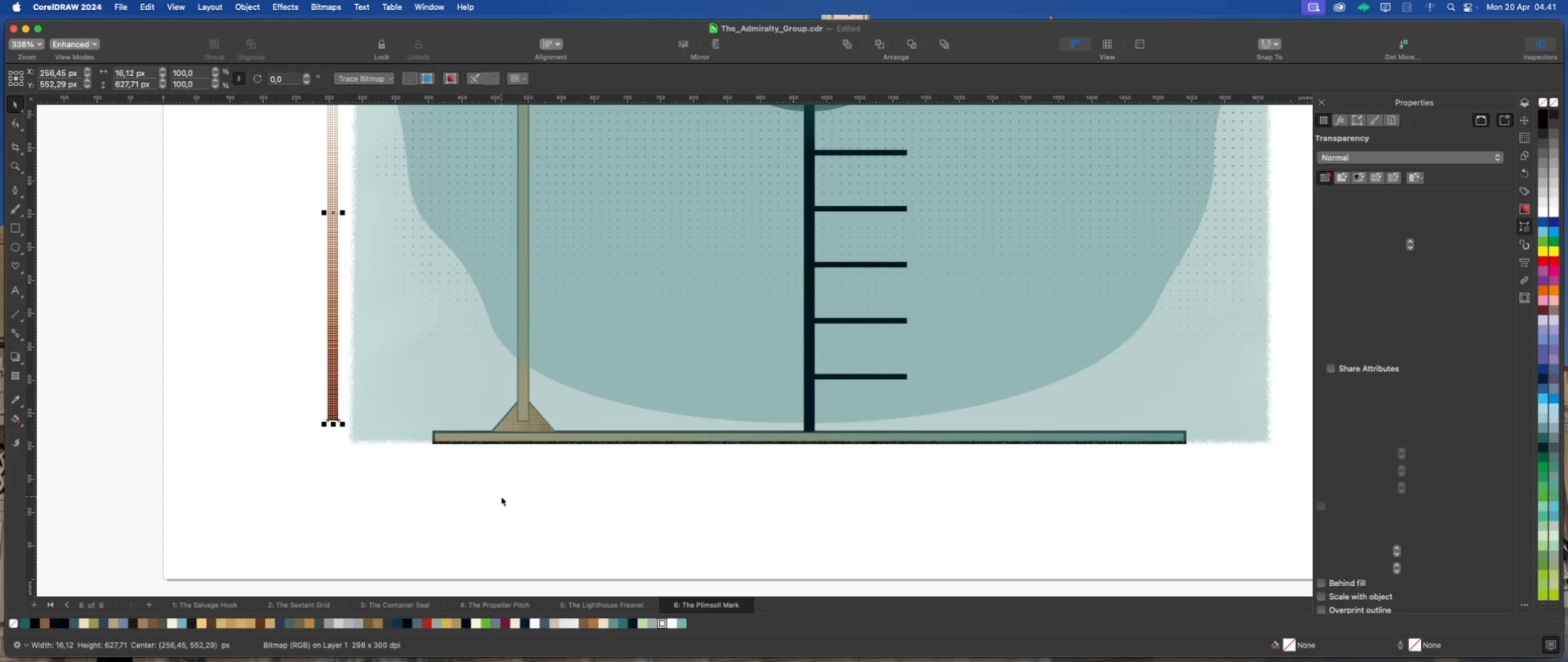 
key(Meta+Z)
 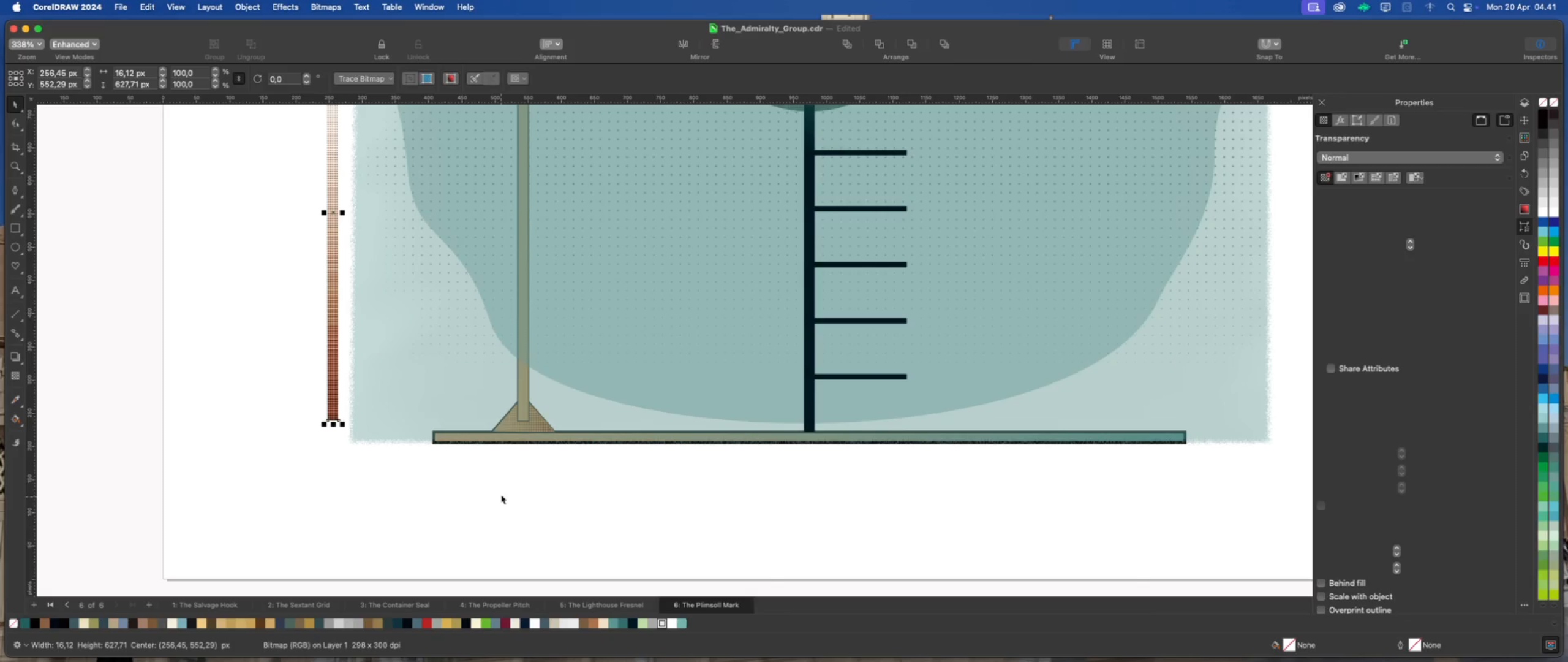 
left_click([530, 498])
 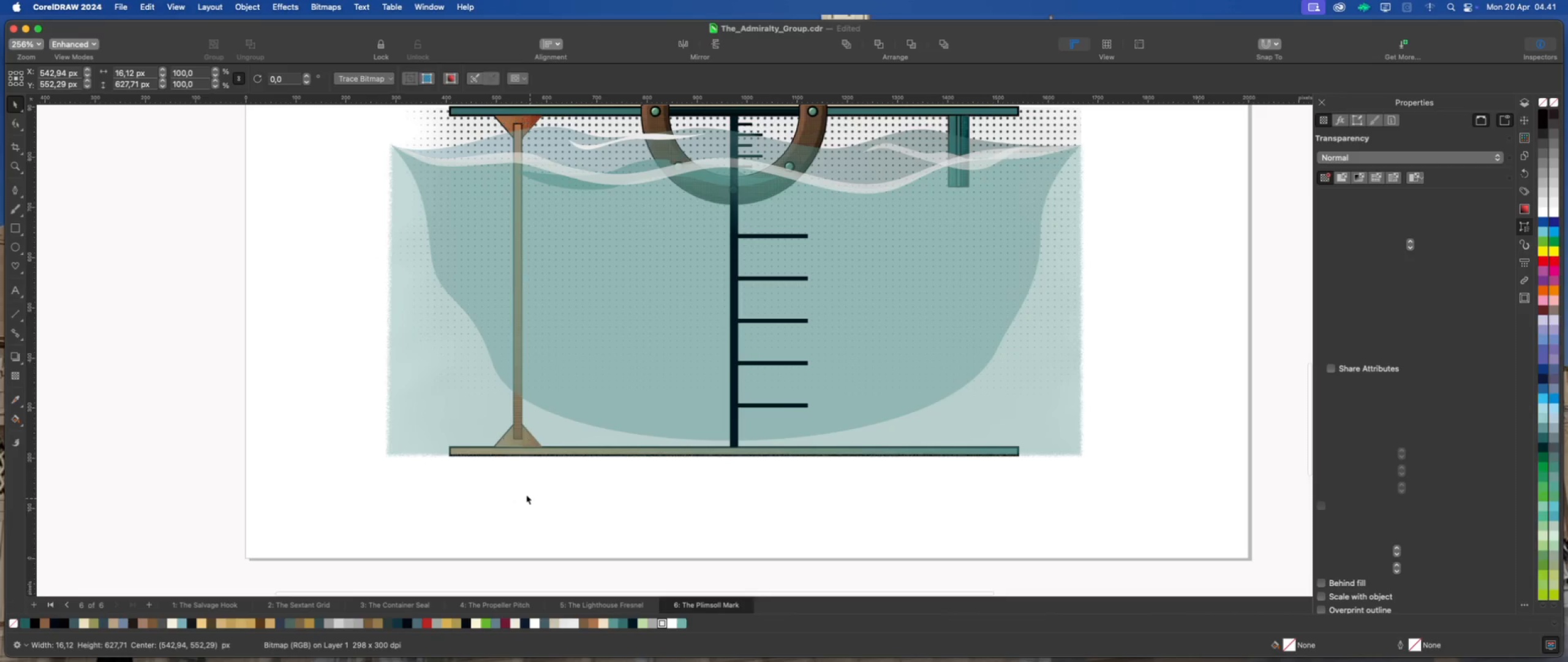 
scroll: coordinate [538, 379], scroll_direction: down, amount: 11.0
 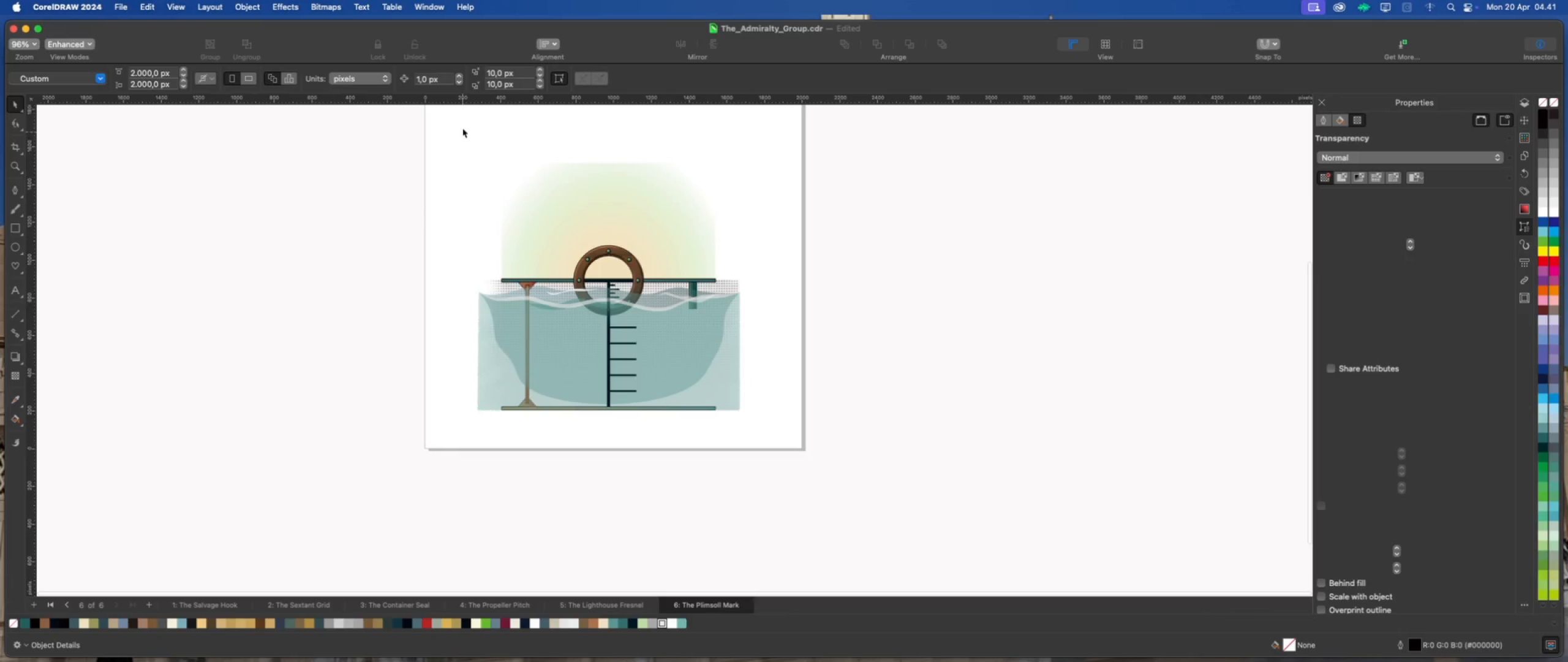 
left_click_drag(start_coordinate=[459, 112], to_coordinate=[804, 427])
 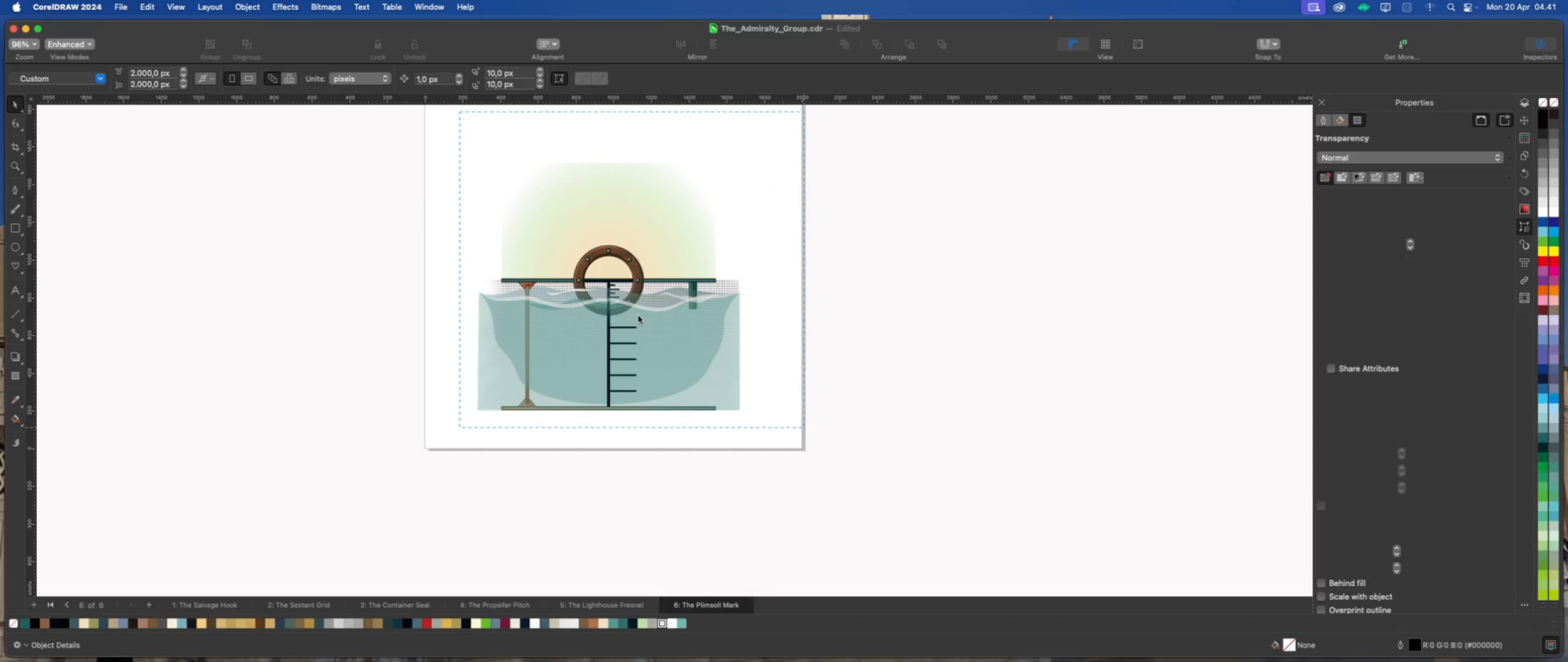 
scroll: coordinate [571, 295], scroll_direction: up, amount: 2.0
 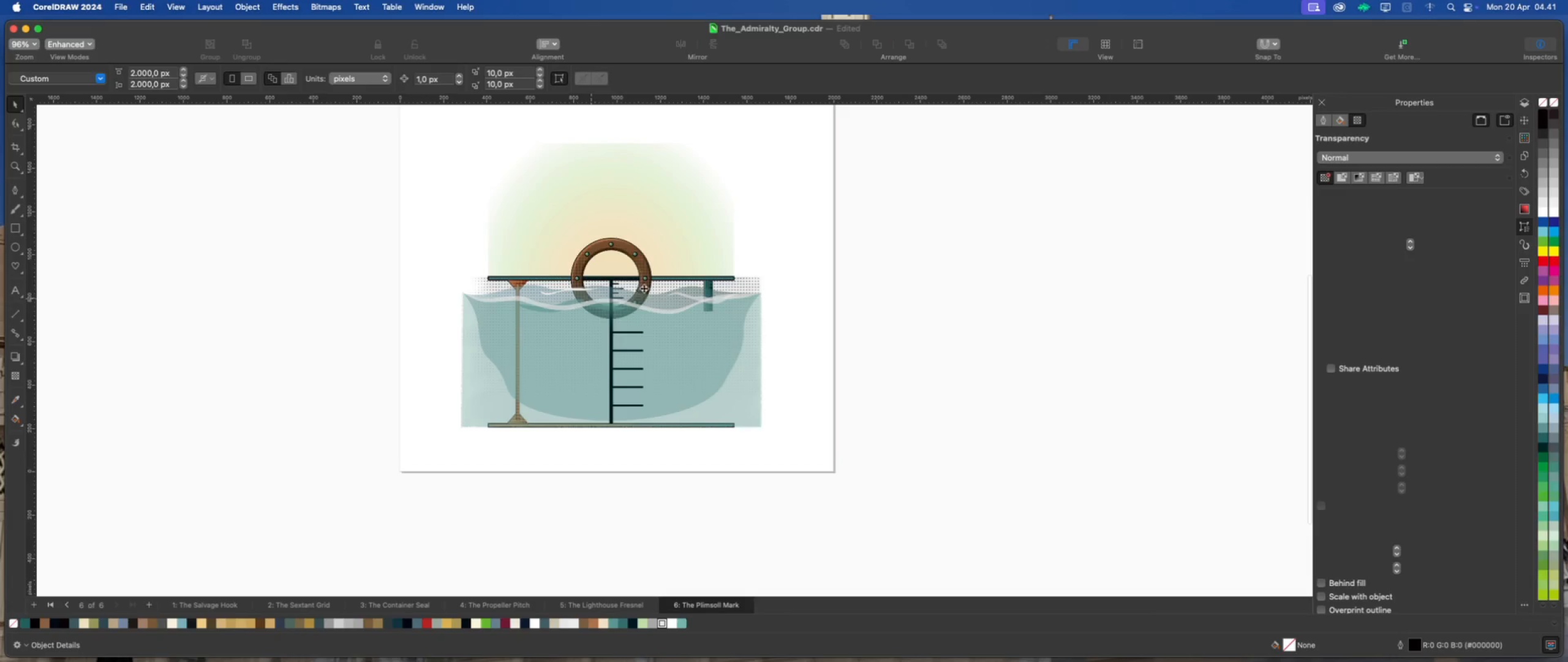 
right_click([644, 287])
 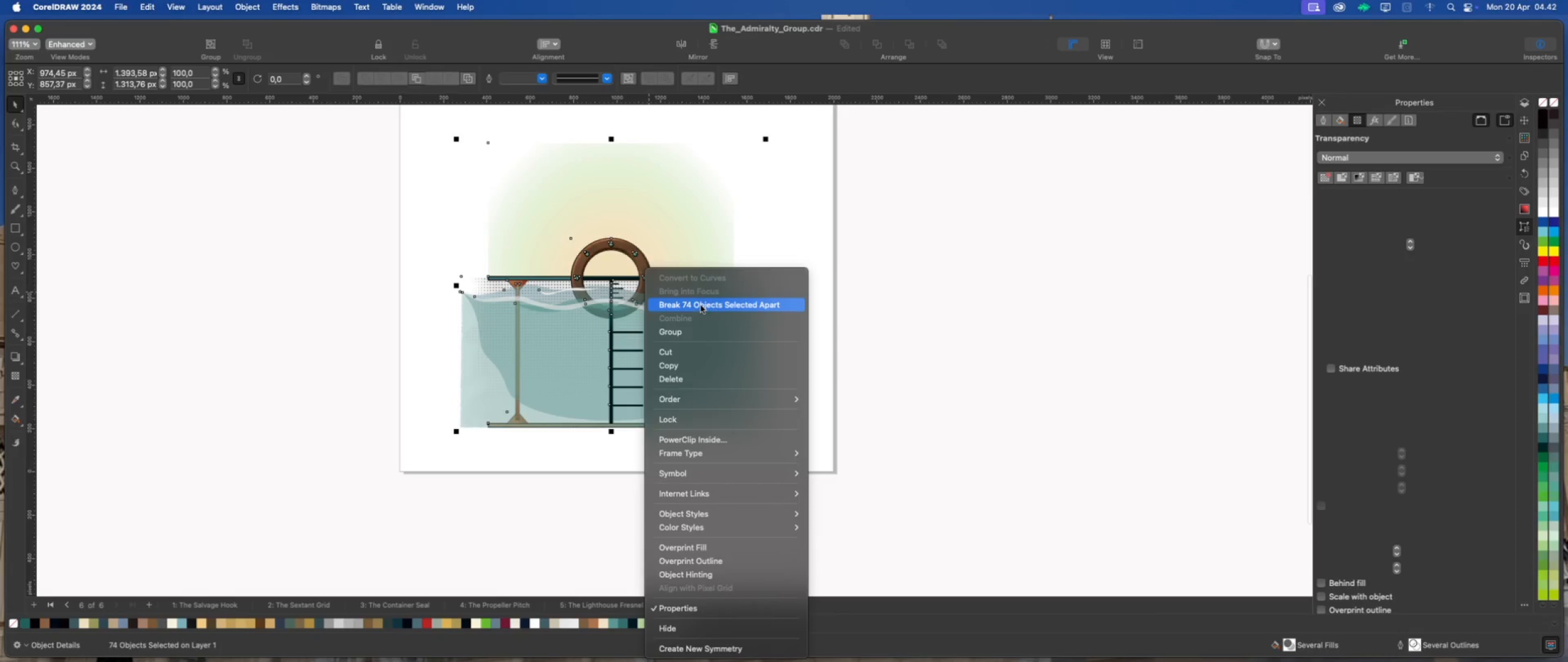 
left_click([709, 303])
 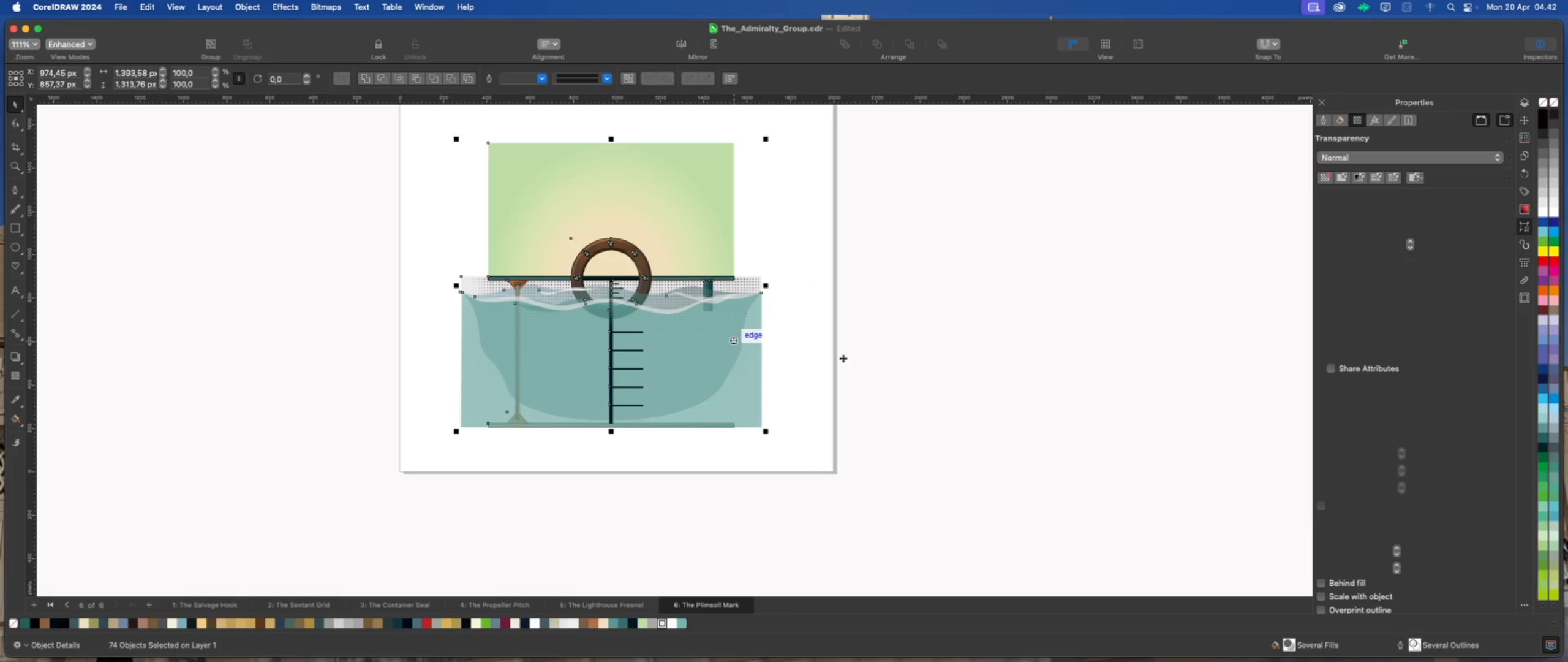 
hold_key(key=CommandLeft, duration=1.02)
 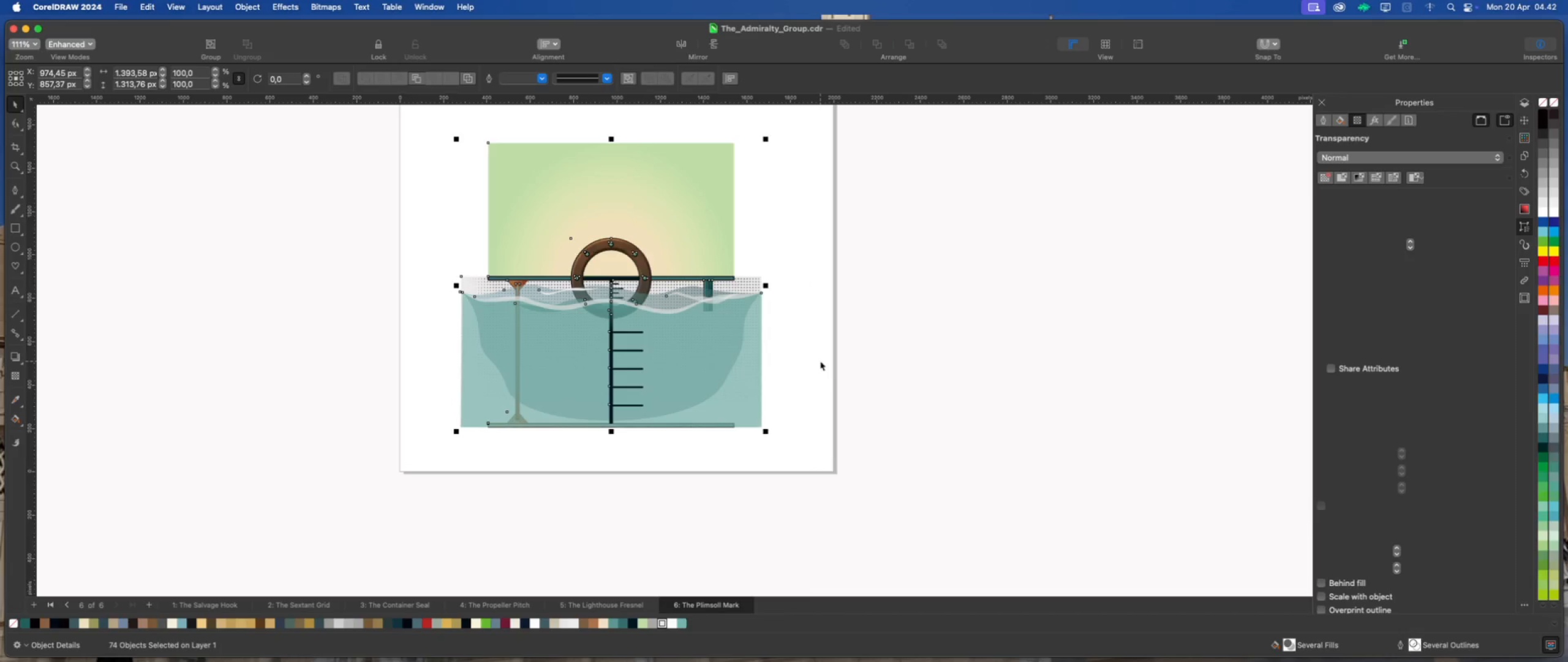 
hold_key(key=Z, duration=0.33)
 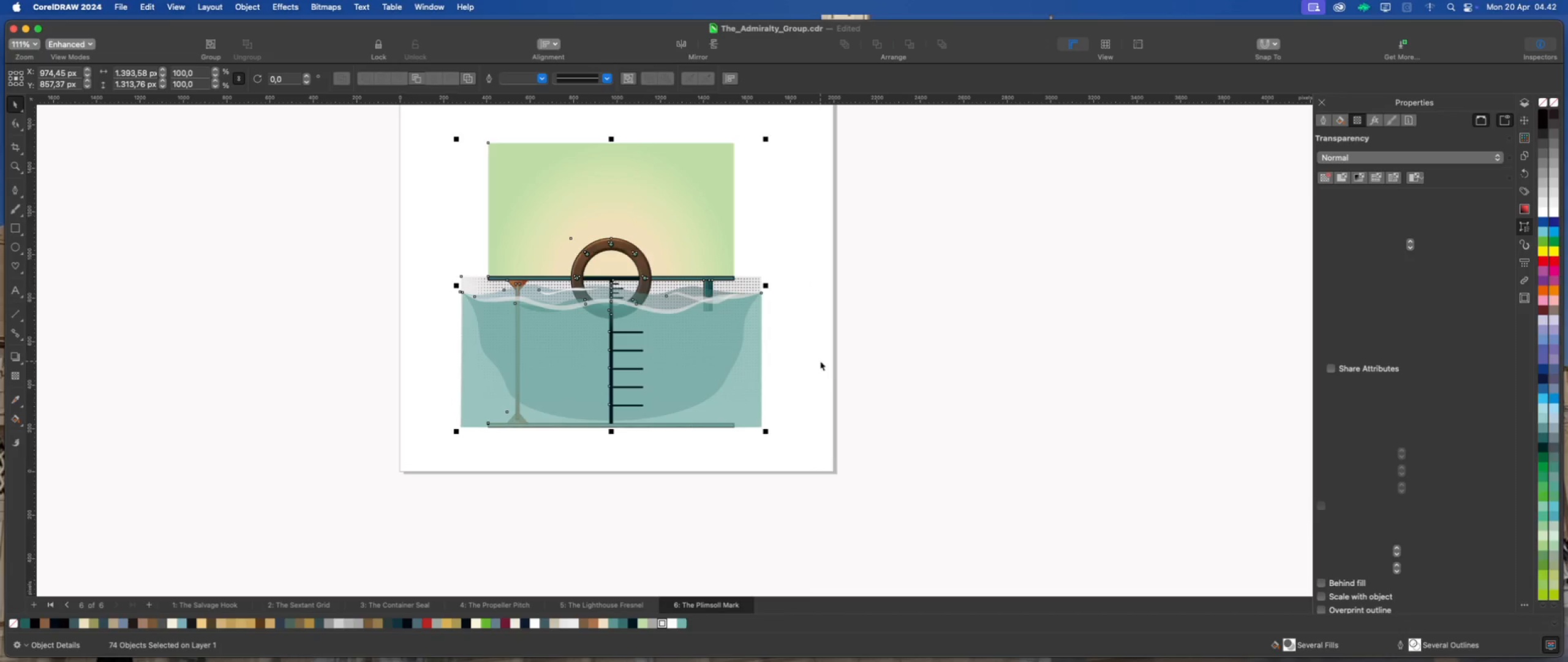 
scroll: coordinate [483, 238], scroll_direction: up, amount: 3.0
 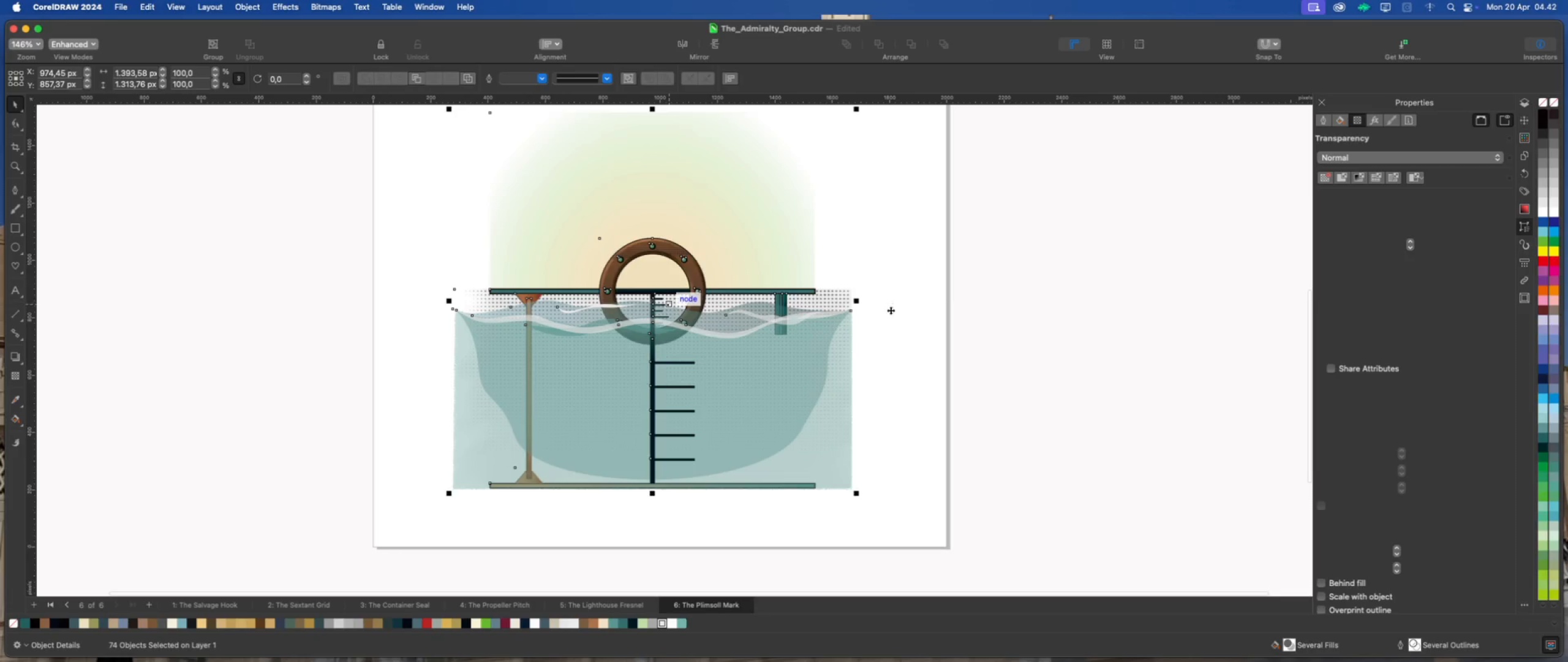 
left_click([964, 310])
 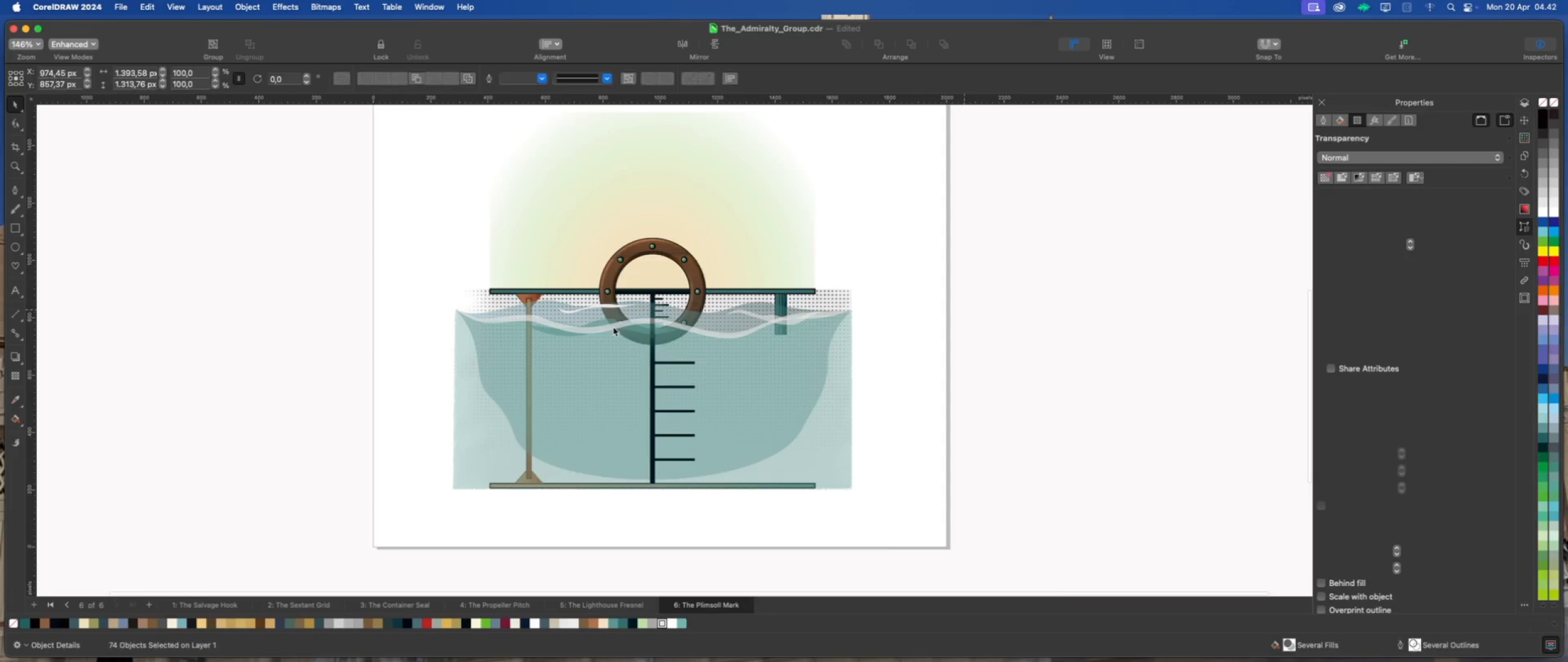 
scroll: coordinate [591, 327], scroll_direction: up, amount: 4.0
 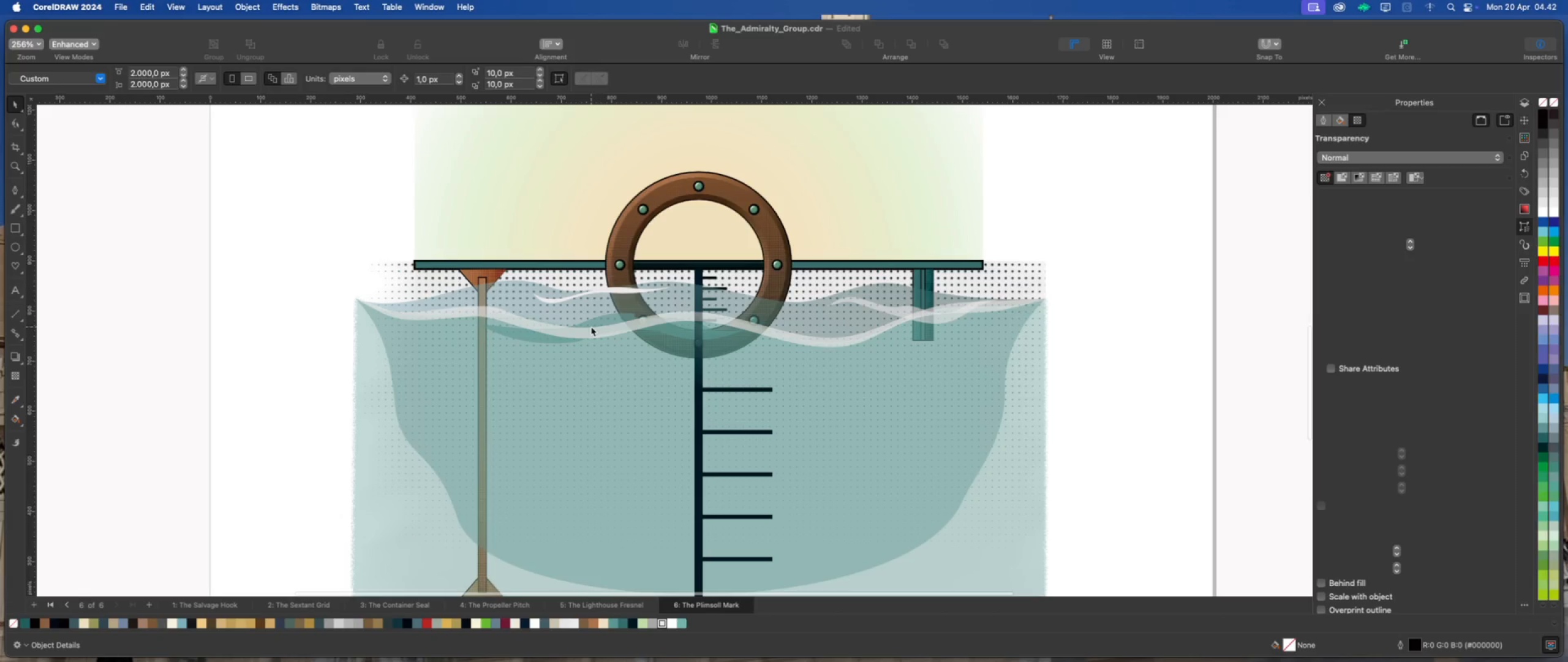 
scroll: coordinate [591, 327], scroll_direction: down, amount: 1.0
 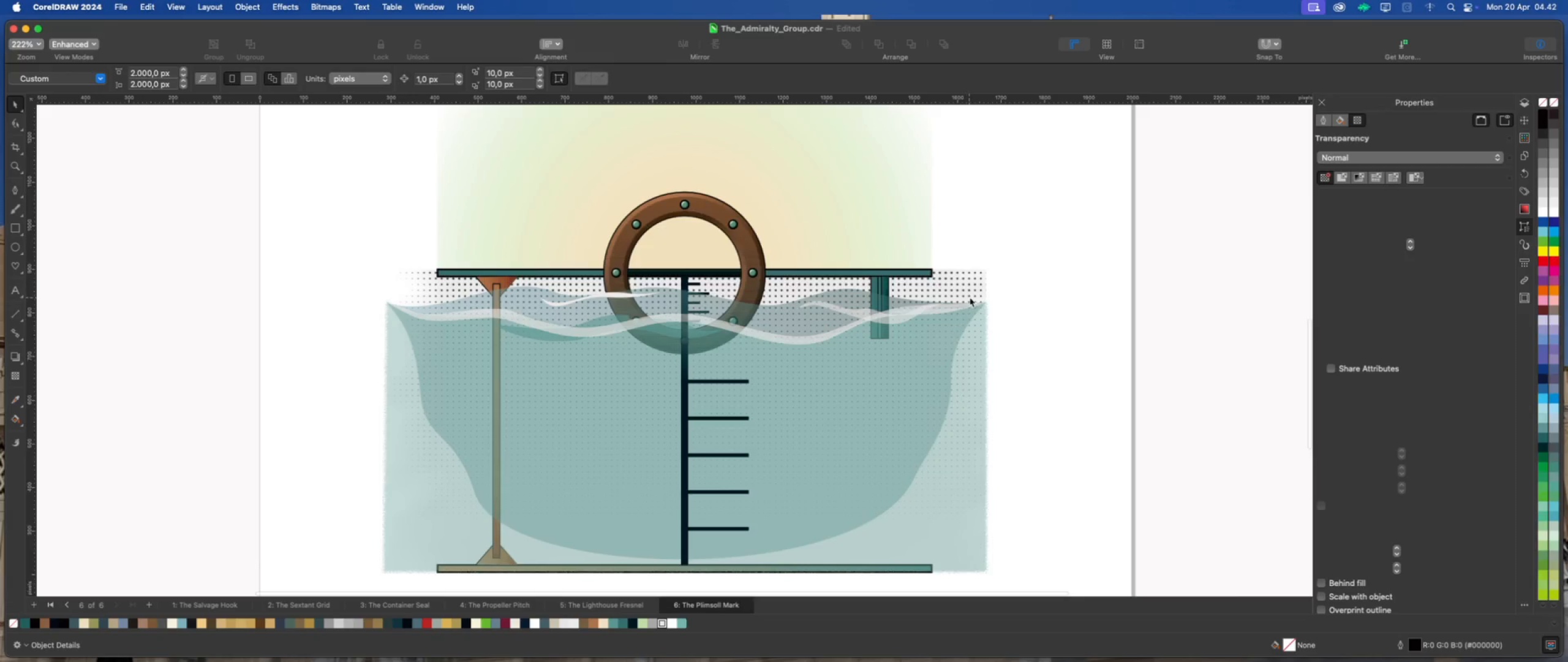 
left_click([1068, 297])
 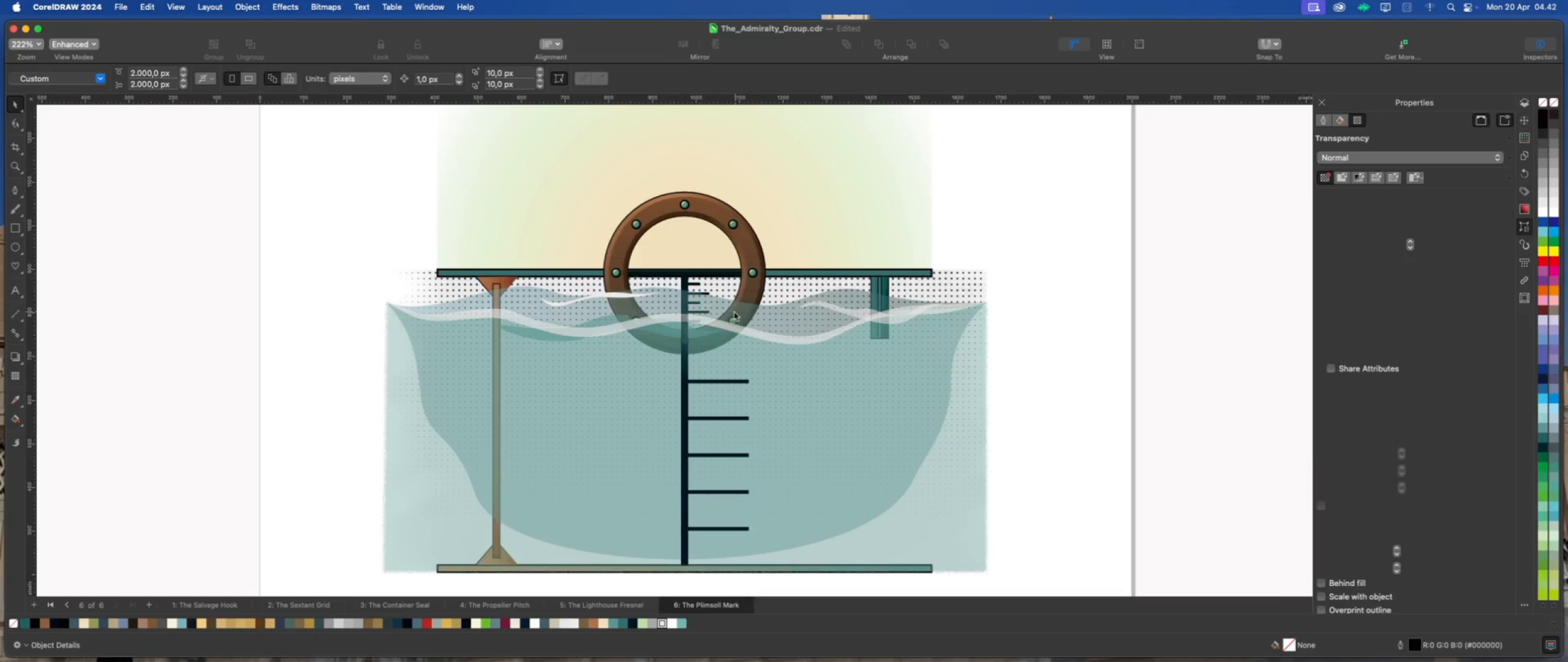 
scroll: coordinate [733, 311], scroll_direction: down, amount: 3.0
 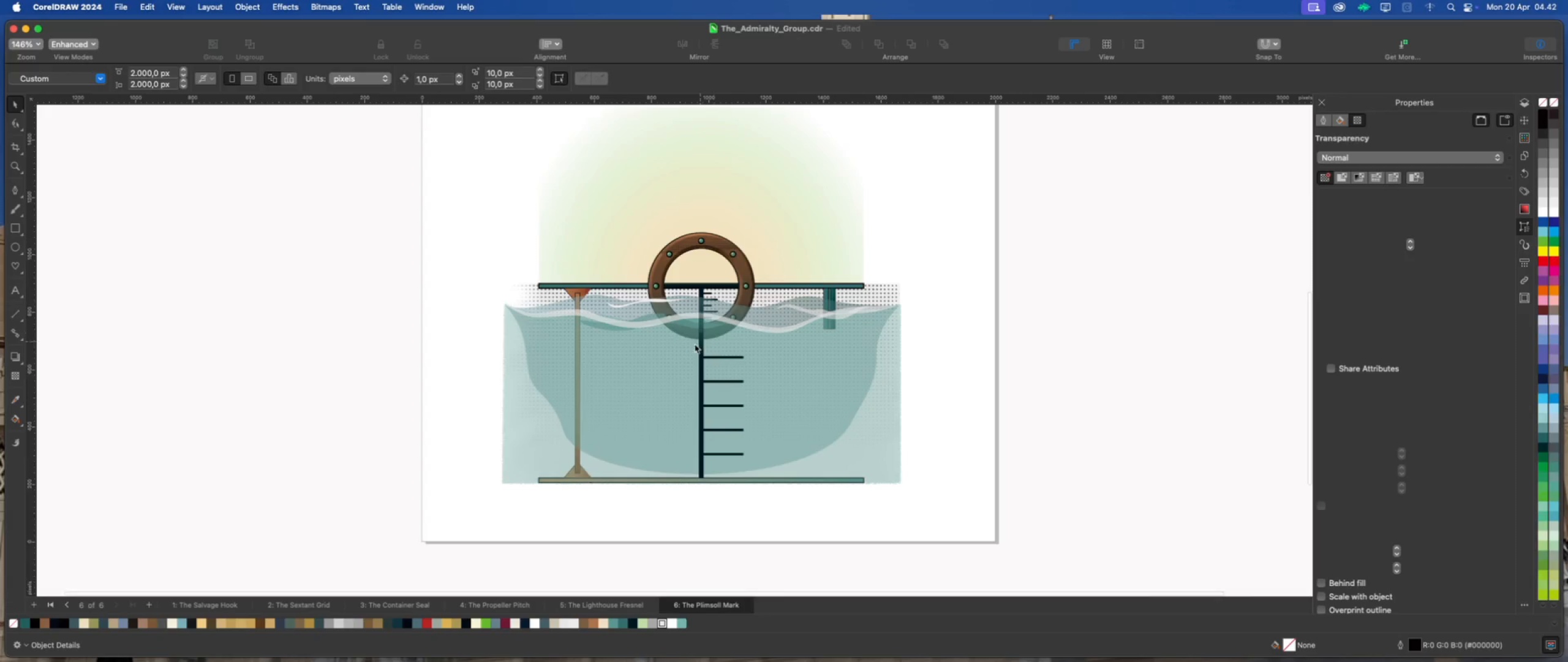 
scroll: coordinate [679, 346], scroll_direction: up, amount: 1.0
 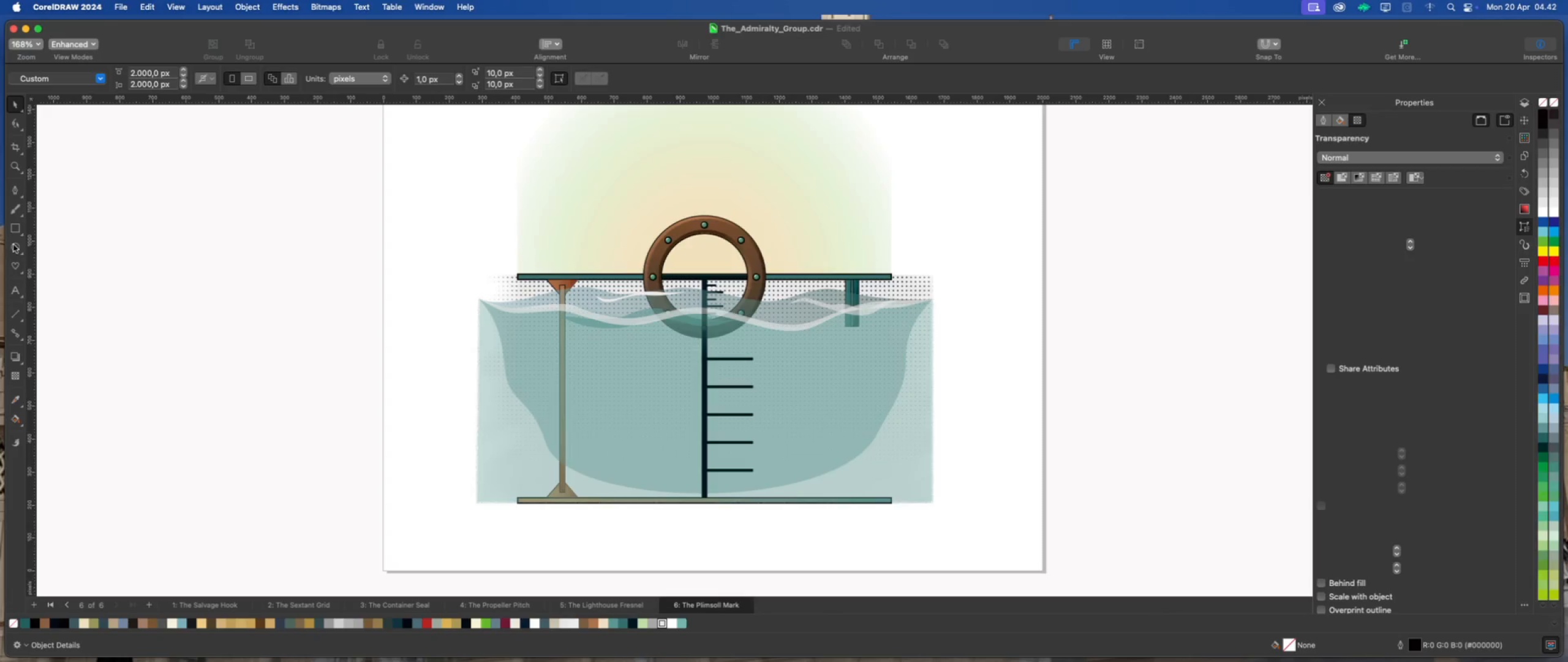 
left_click([13, 245])
 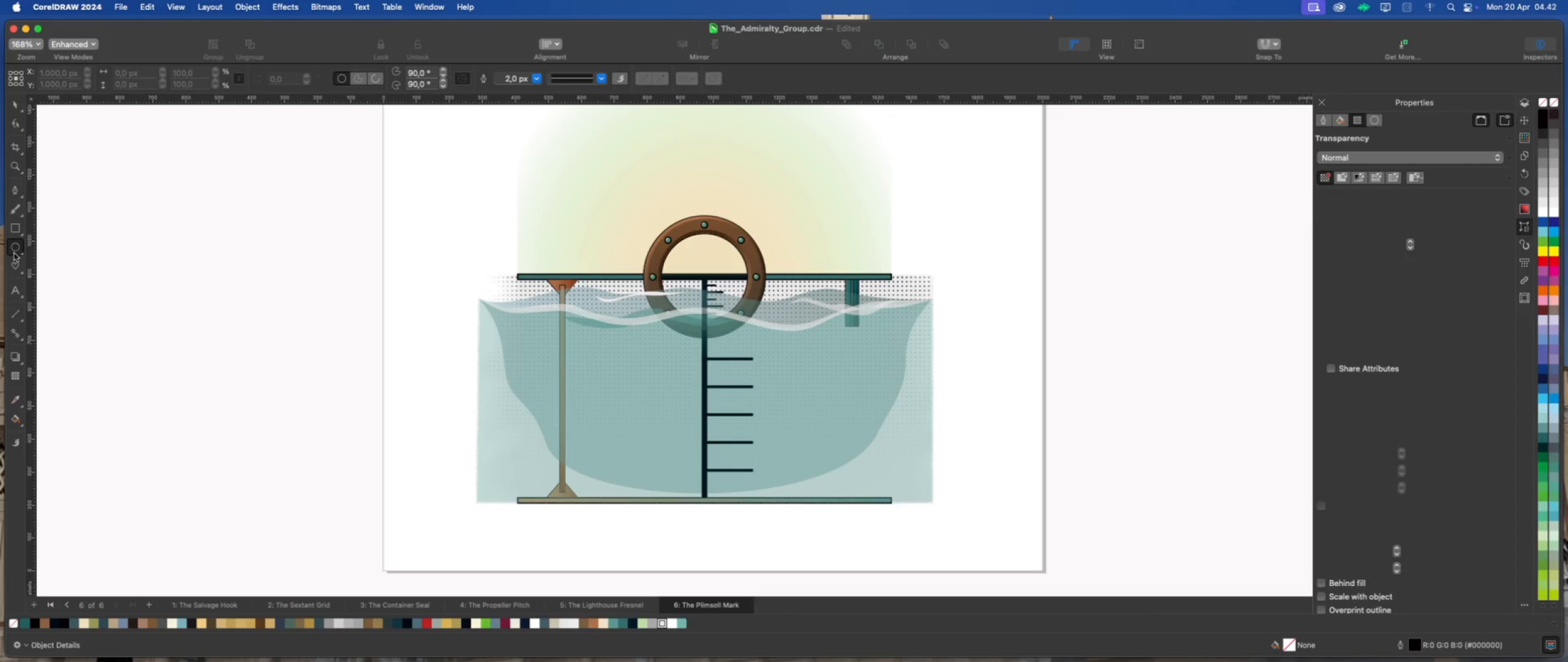 
mouse_move([17, 269])
 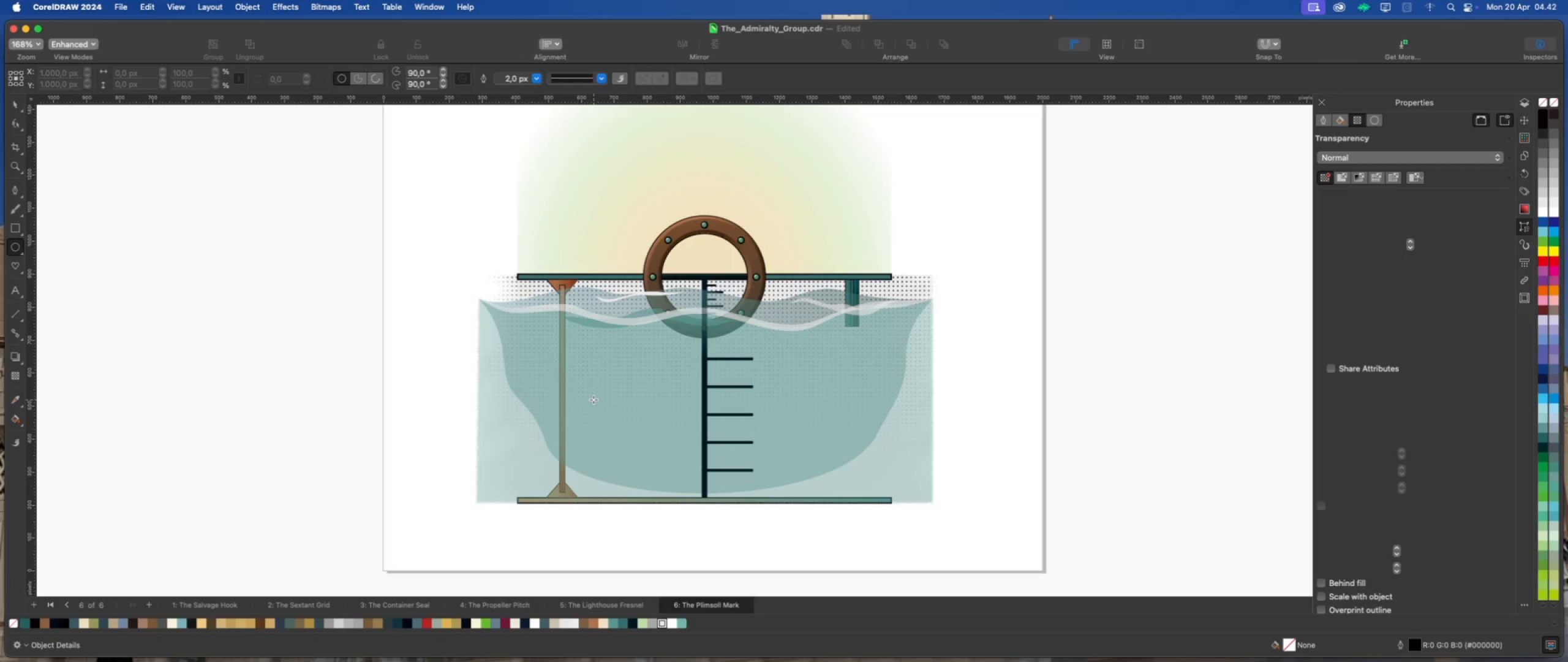 
wait(5.53)
 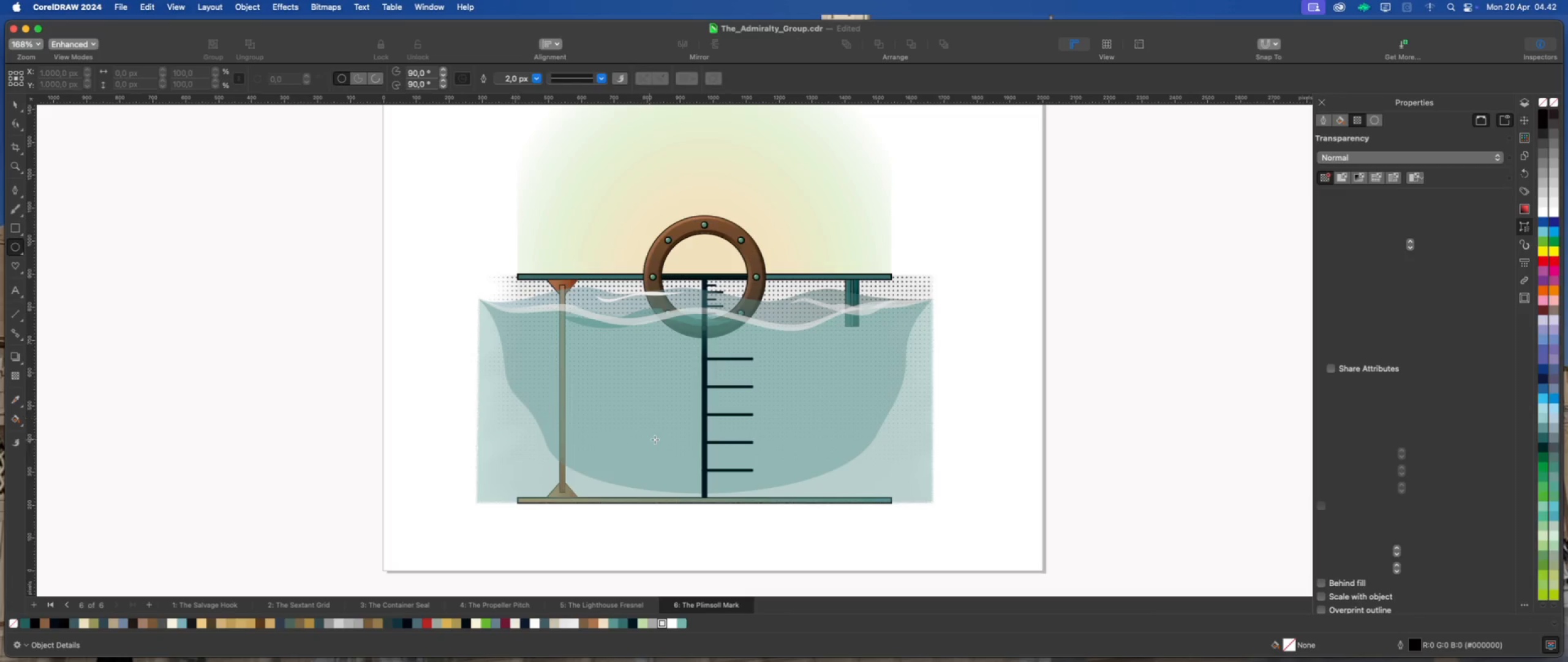 
hold_key(key=CommandLeft, duration=2.08)
left_click_drag(start_coordinate=[590, 395], to_coordinate=[650, 454])
 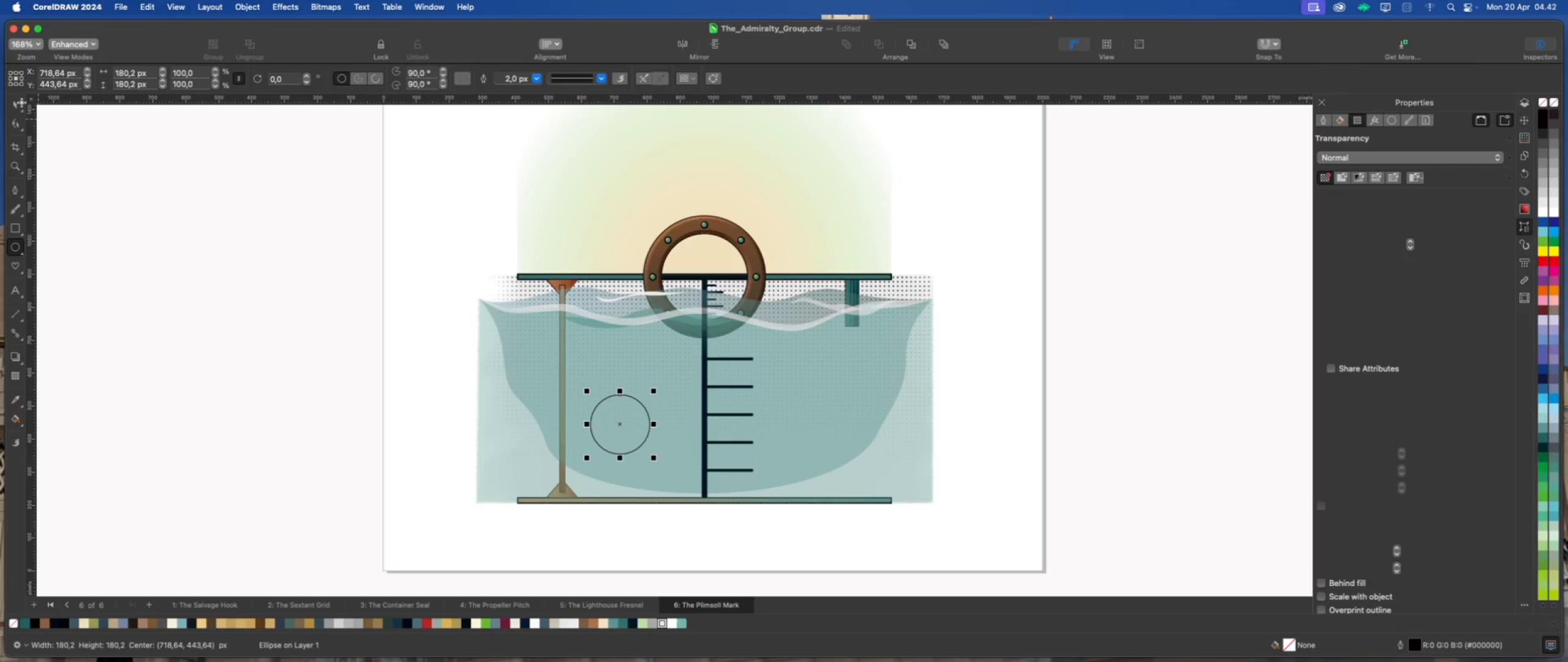 
left_click([15, 107])
 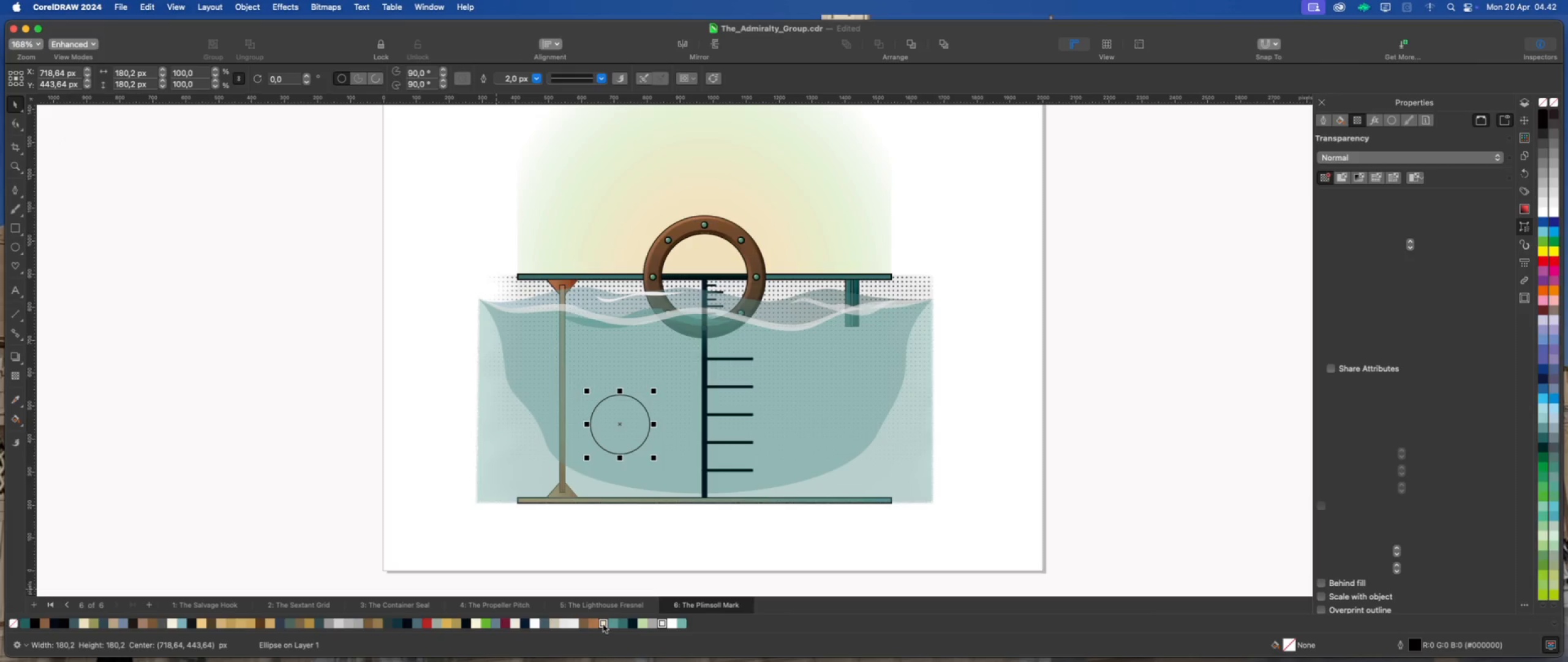 
left_click([603, 625])
 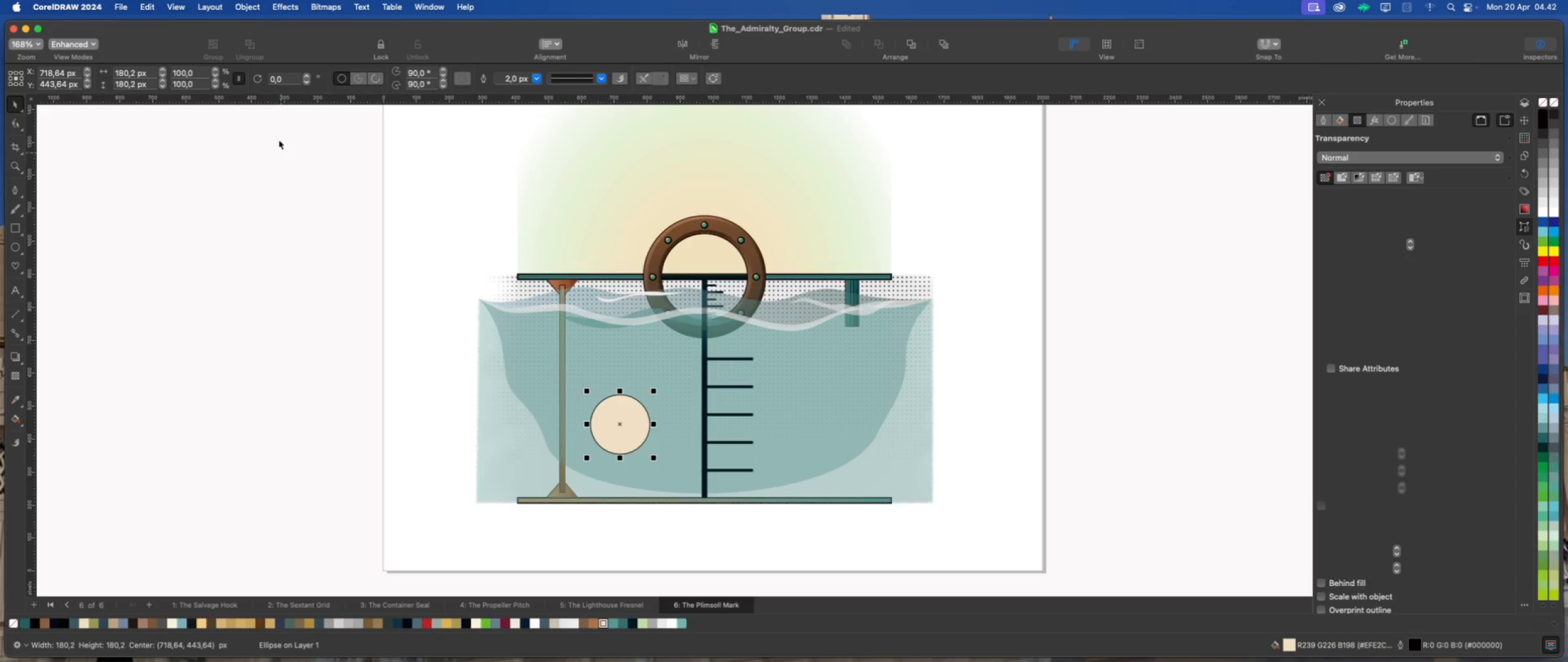 
left_click([250, 8])
 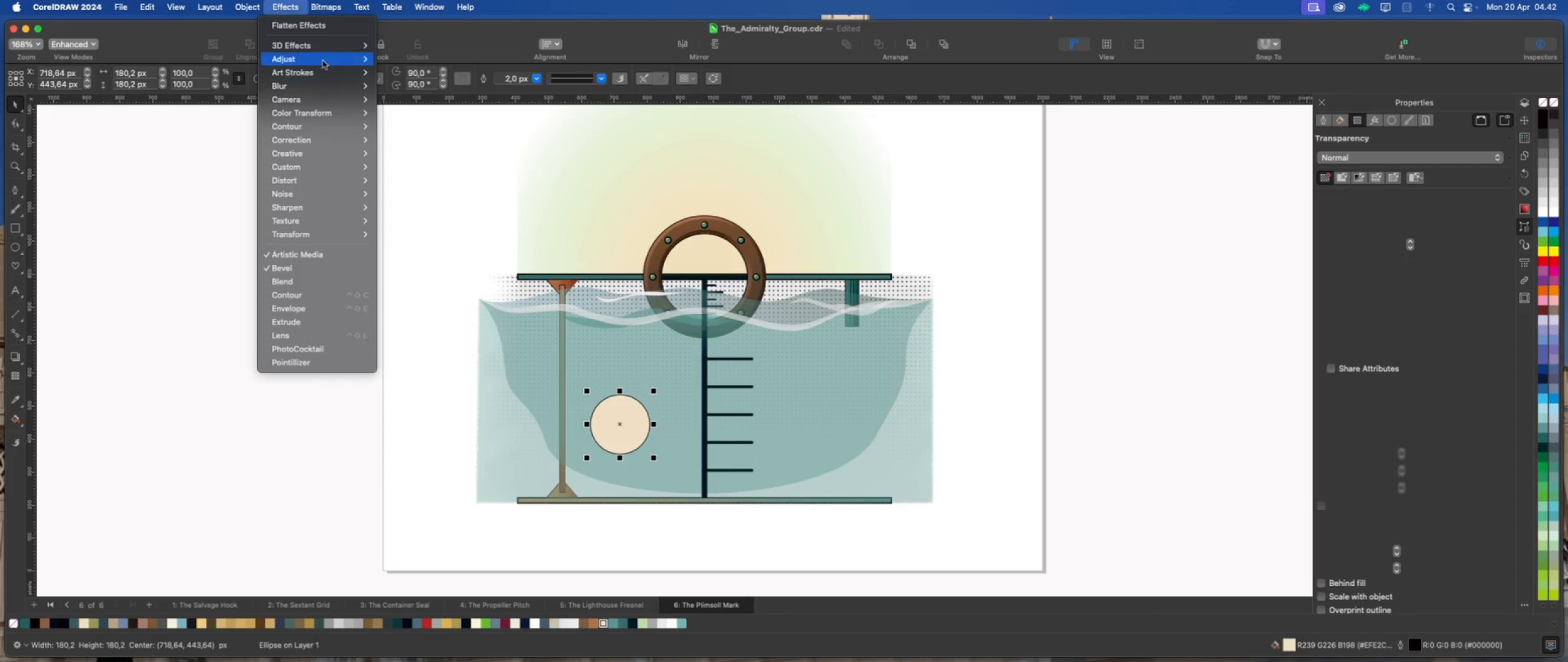 
left_click([538, 81])
 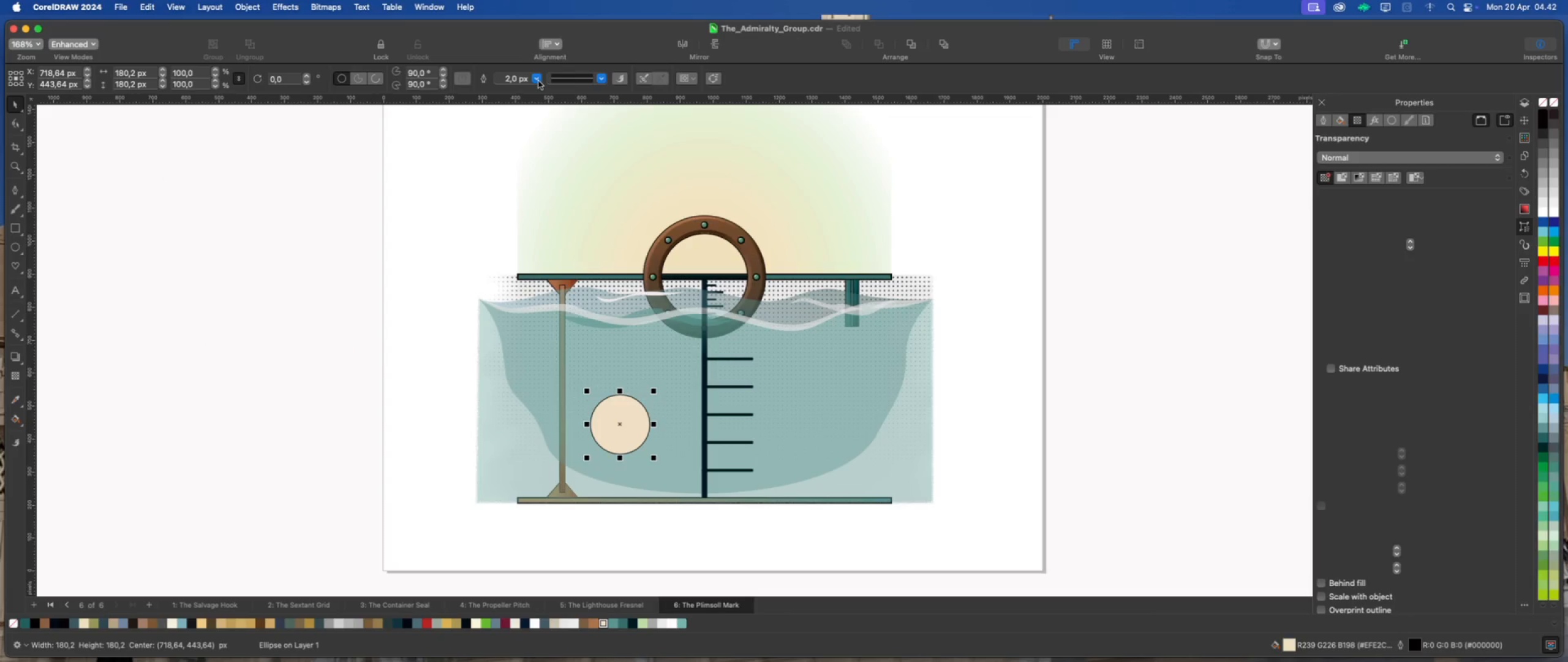 
left_click([538, 81])
 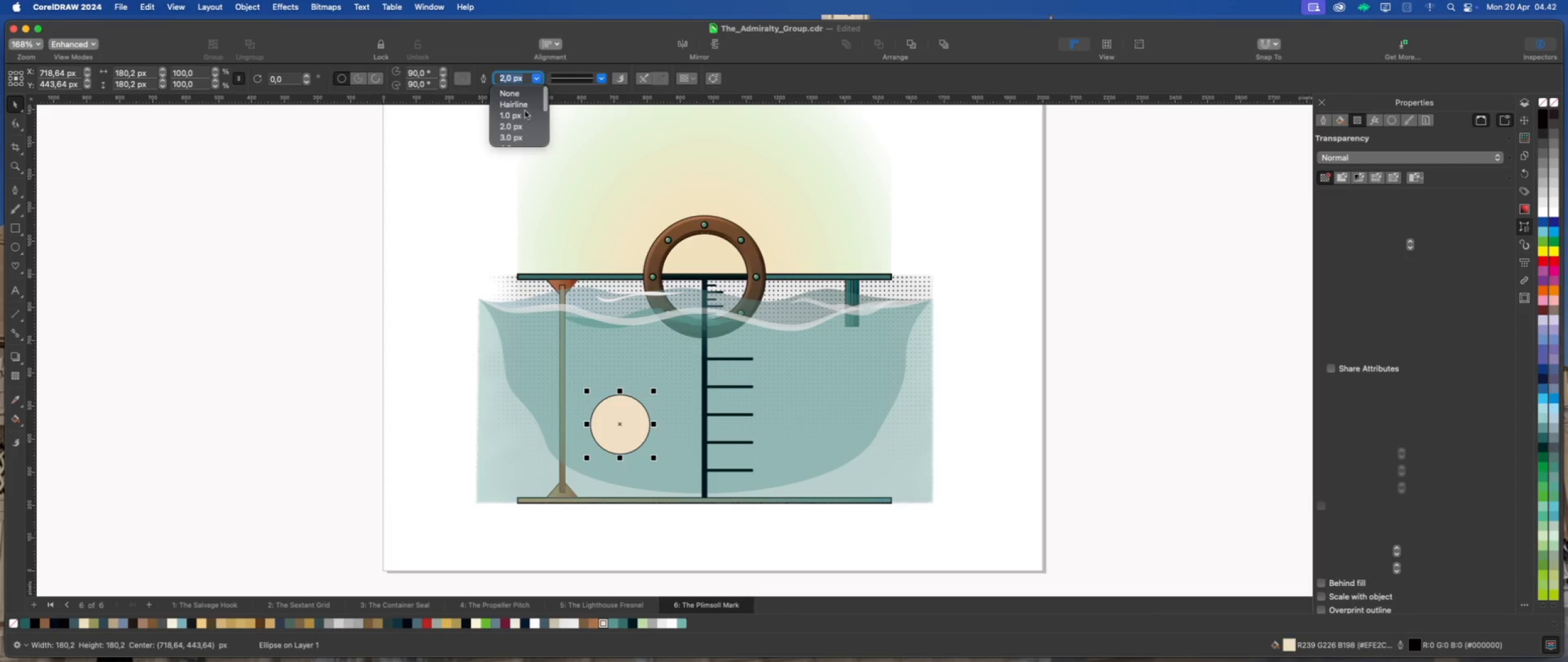 
scroll: coordinate [517, 125], scroll_direction: down, amount: 5.0
 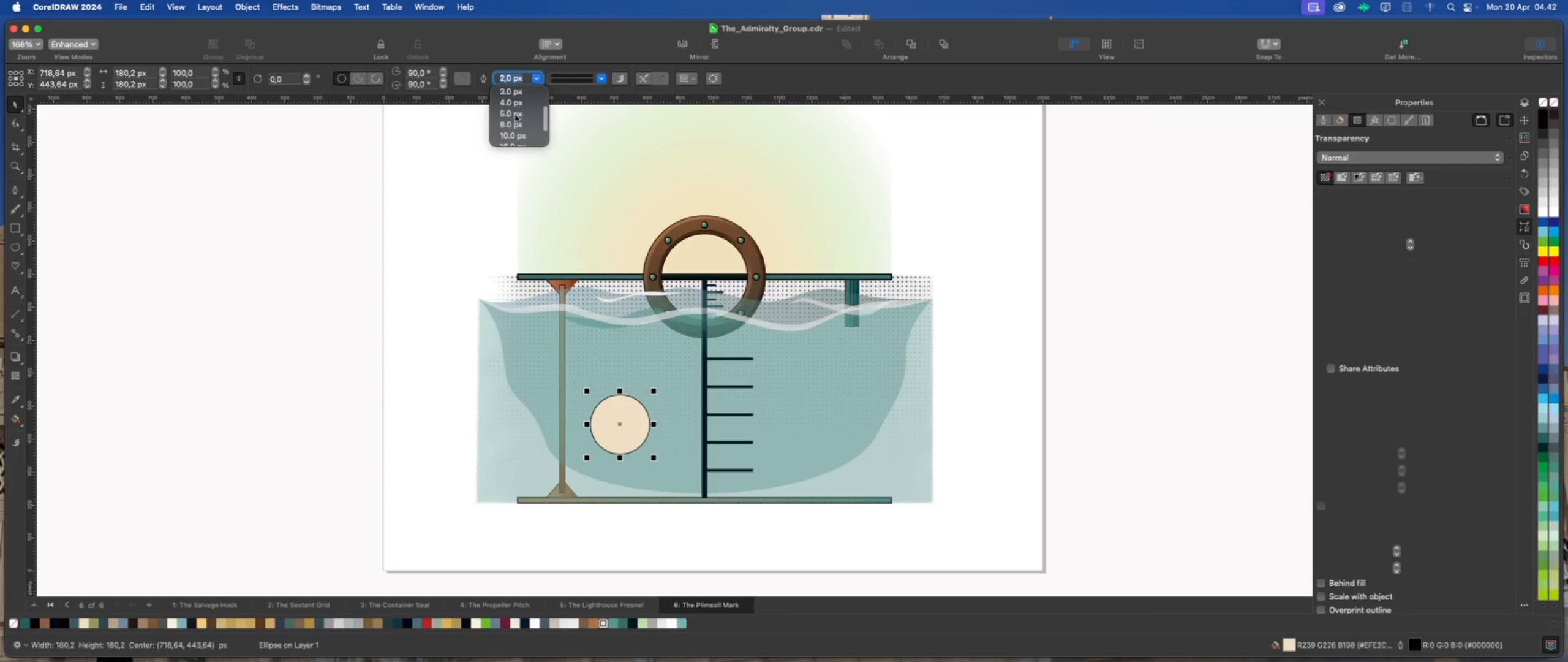 
left_click([515, 113])
 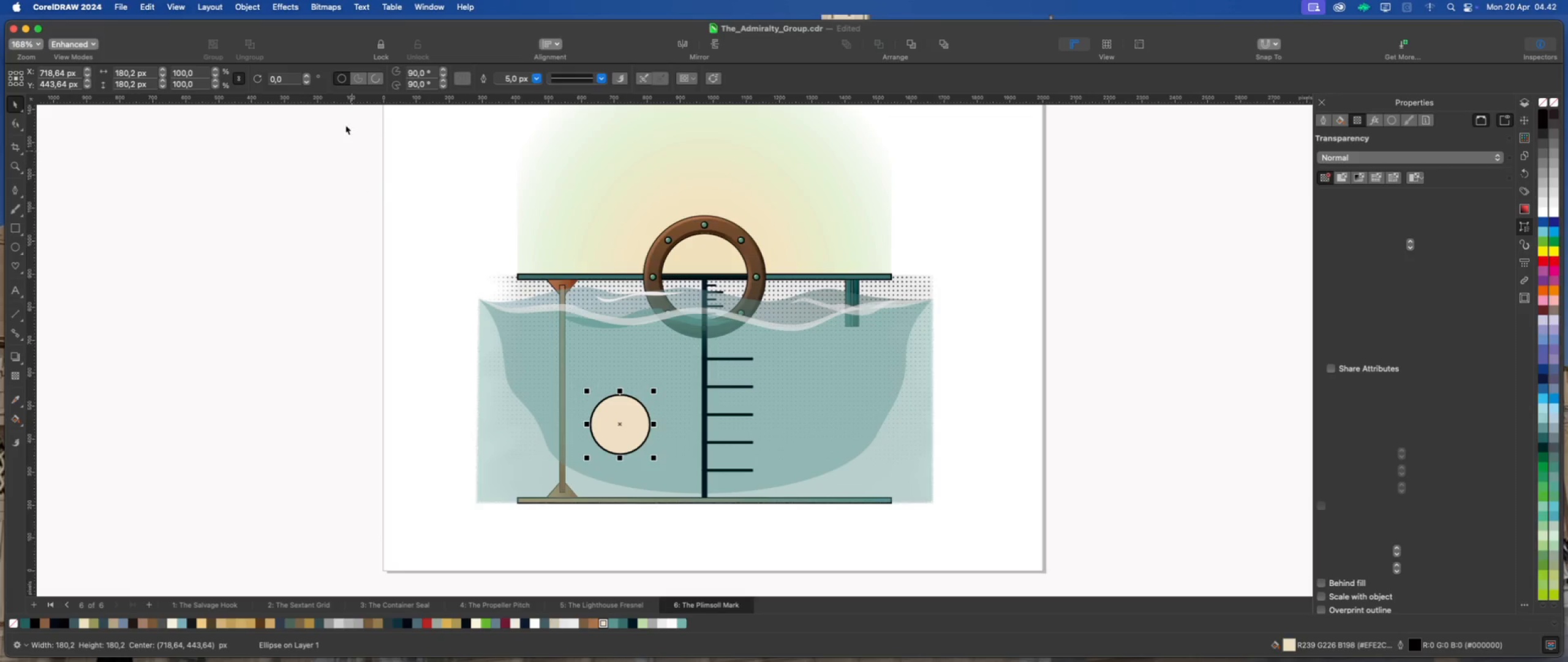 
wait(5.02)
 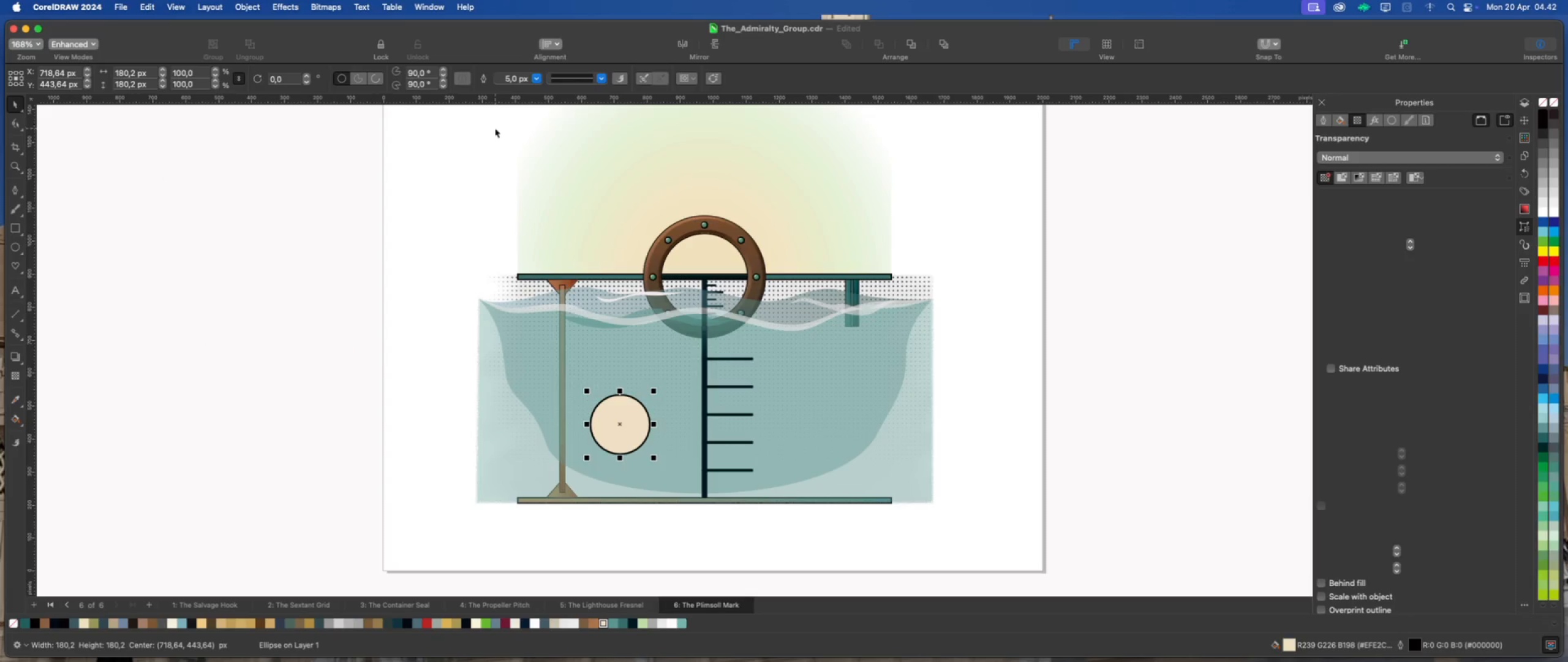 
left_click([254, 9])
 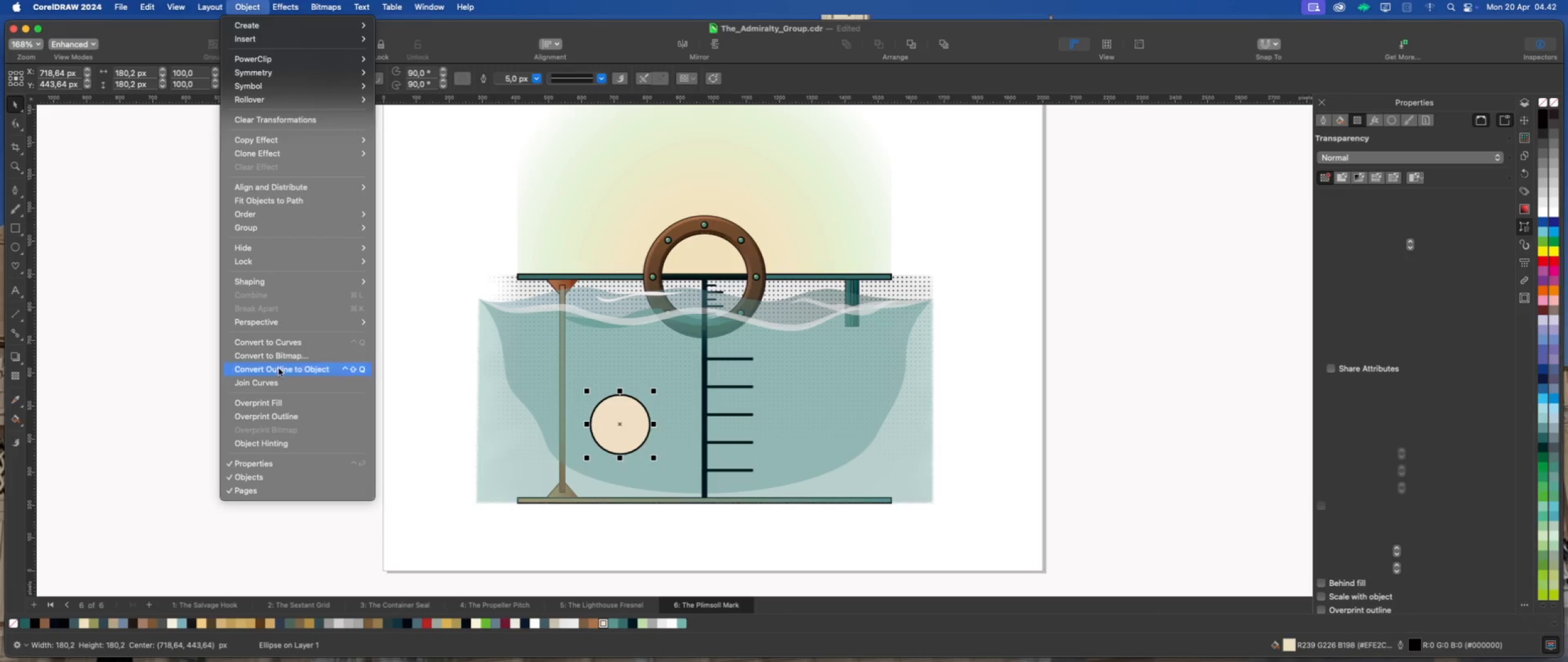 
left_click([297, 426])
 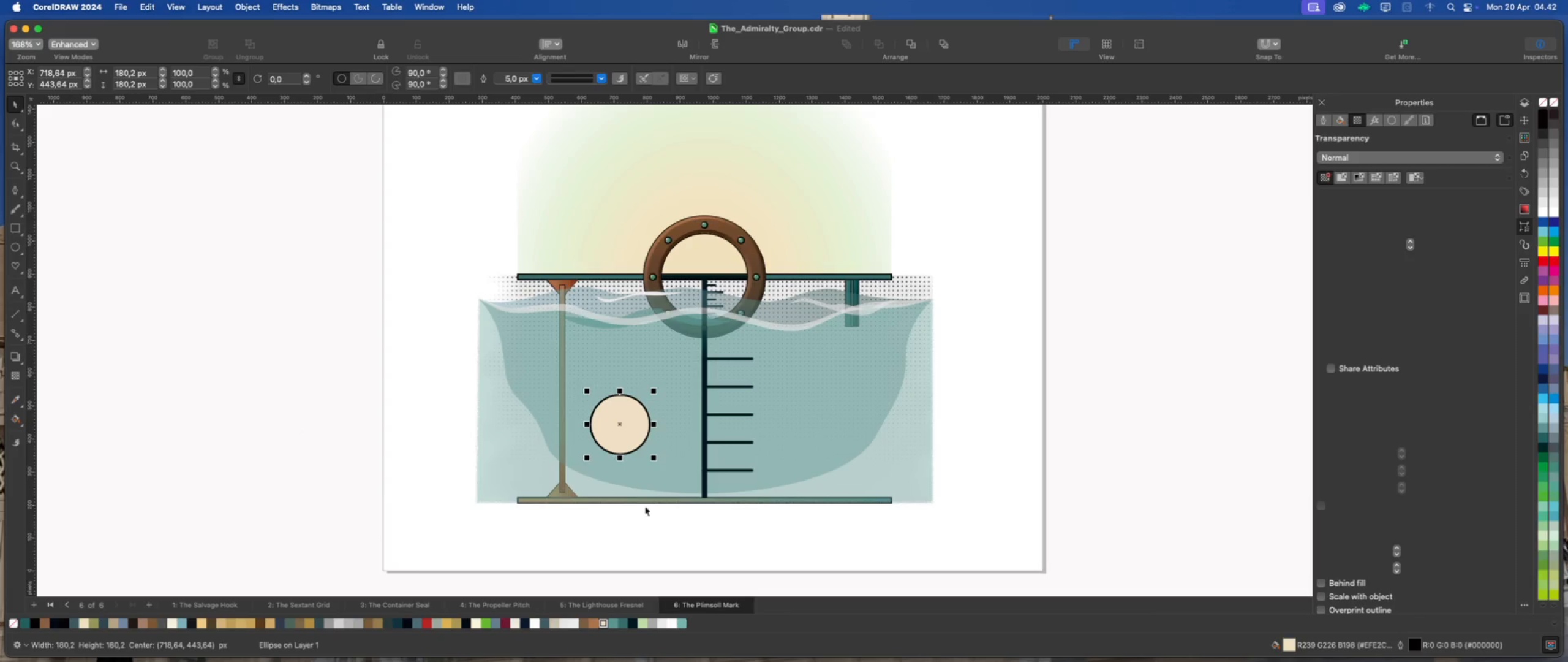 
scroll: coordinate [575, 403], scroll_direction: up, amount: 11.0
 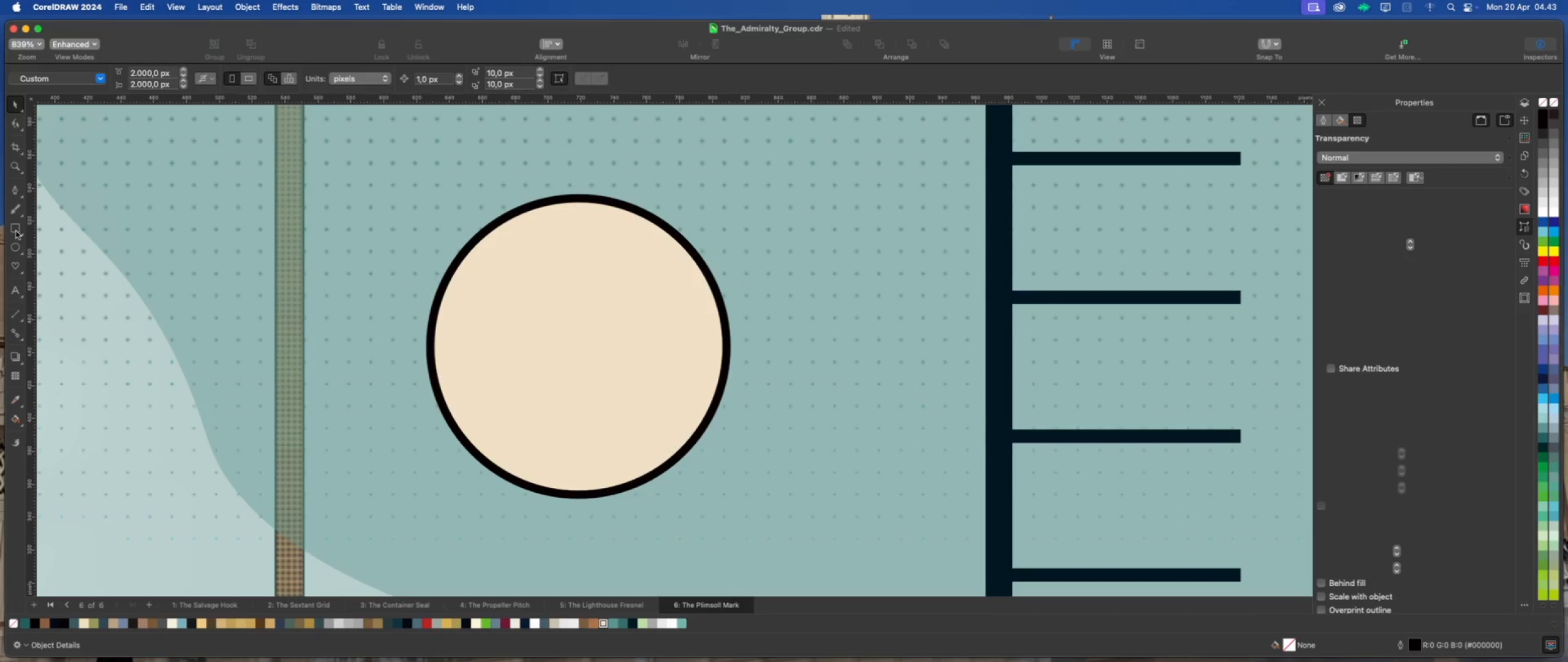 
wait(6.73)
 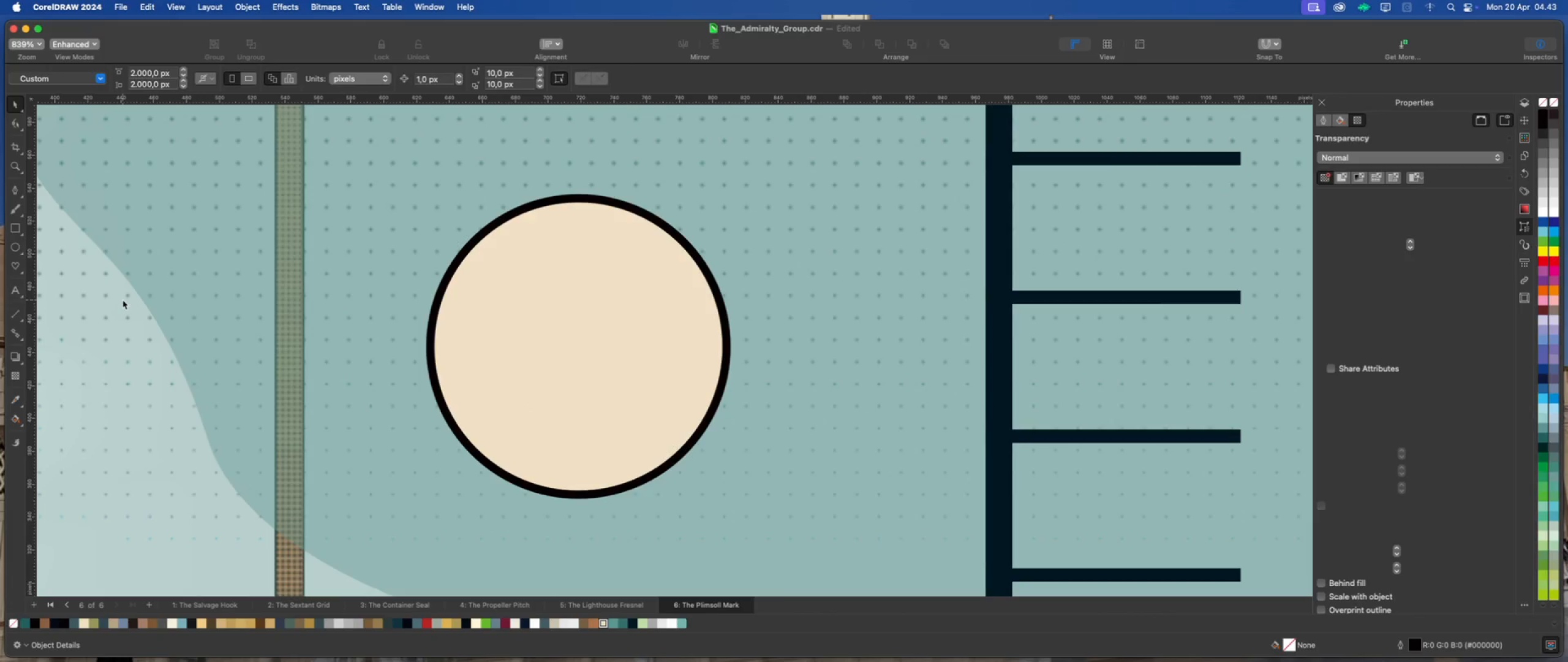 
left_click([13, 190])
 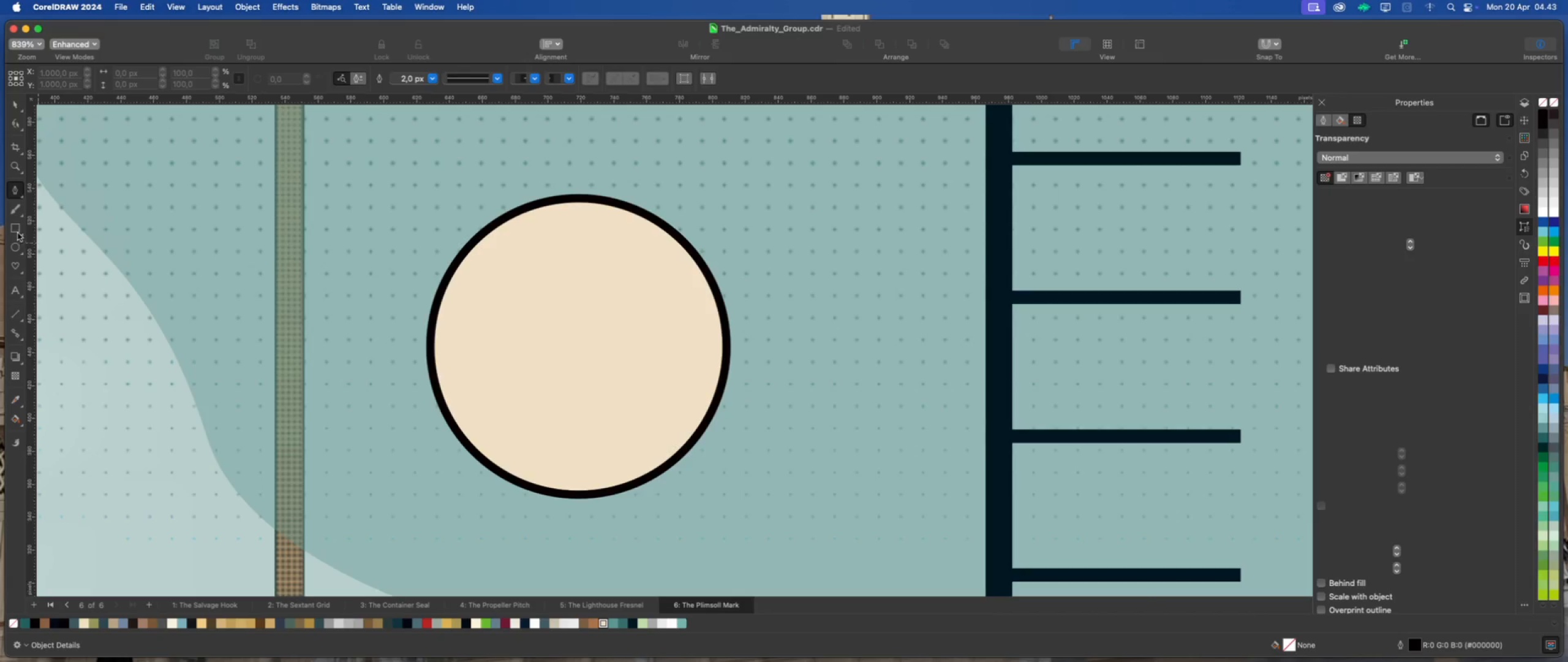 
wait(7.1)
 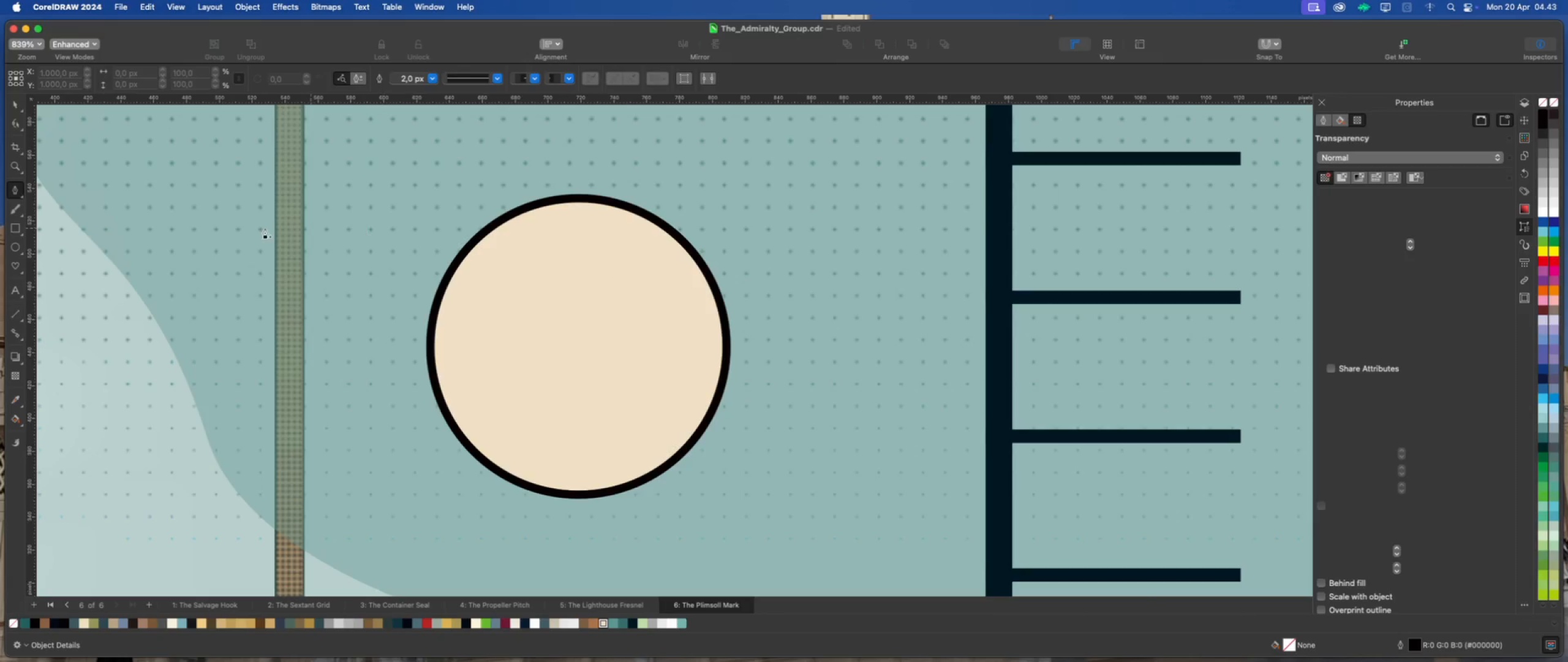 
left_click([15, 228])
 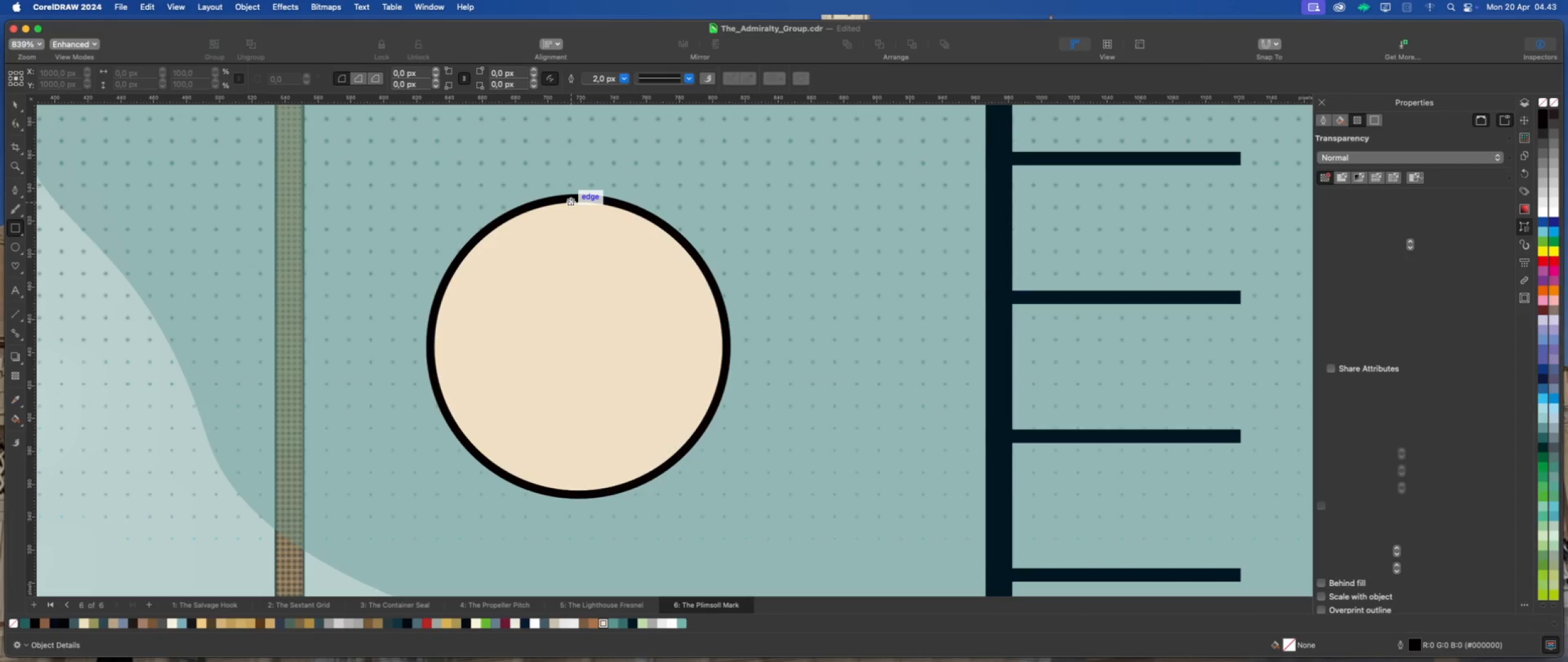 
left_click_drag(start_coordinate=[571, 202], to_coordinate=[562, 380])
 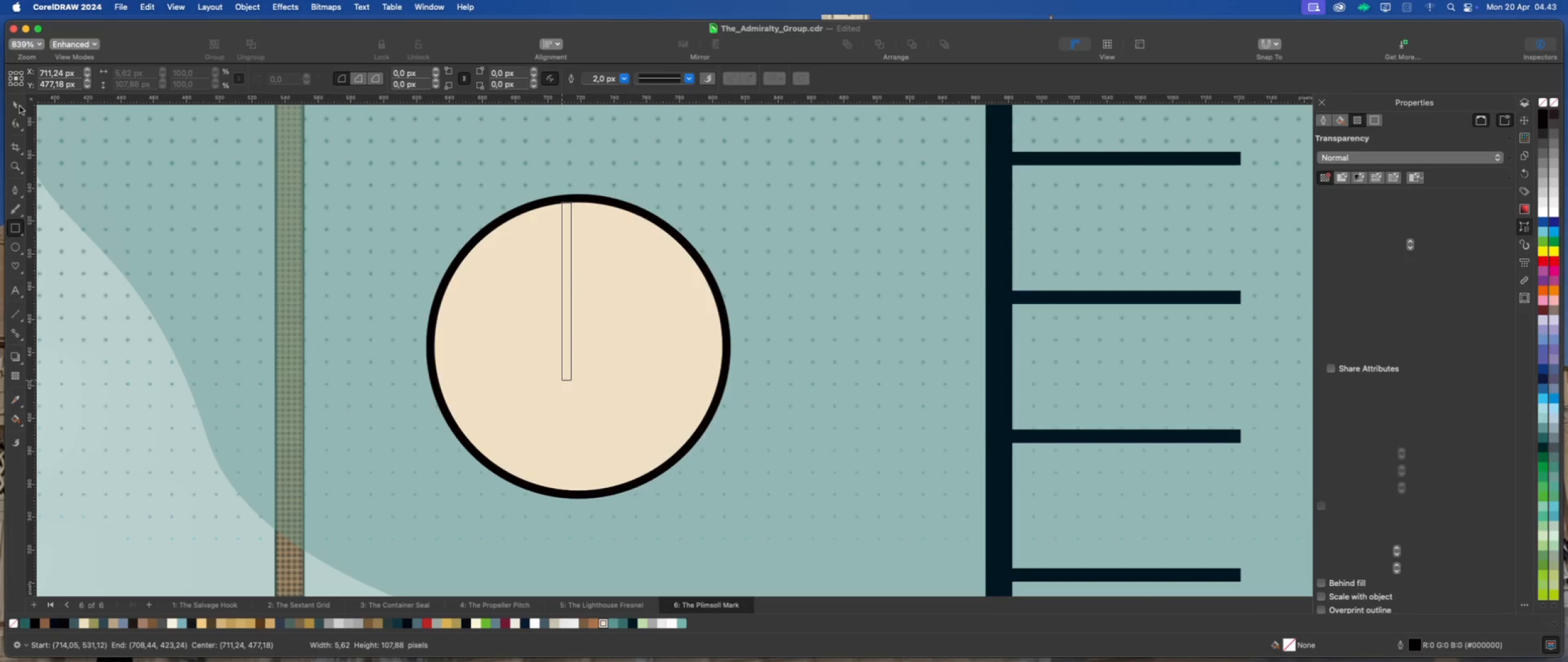 
left_click([17, 105])
 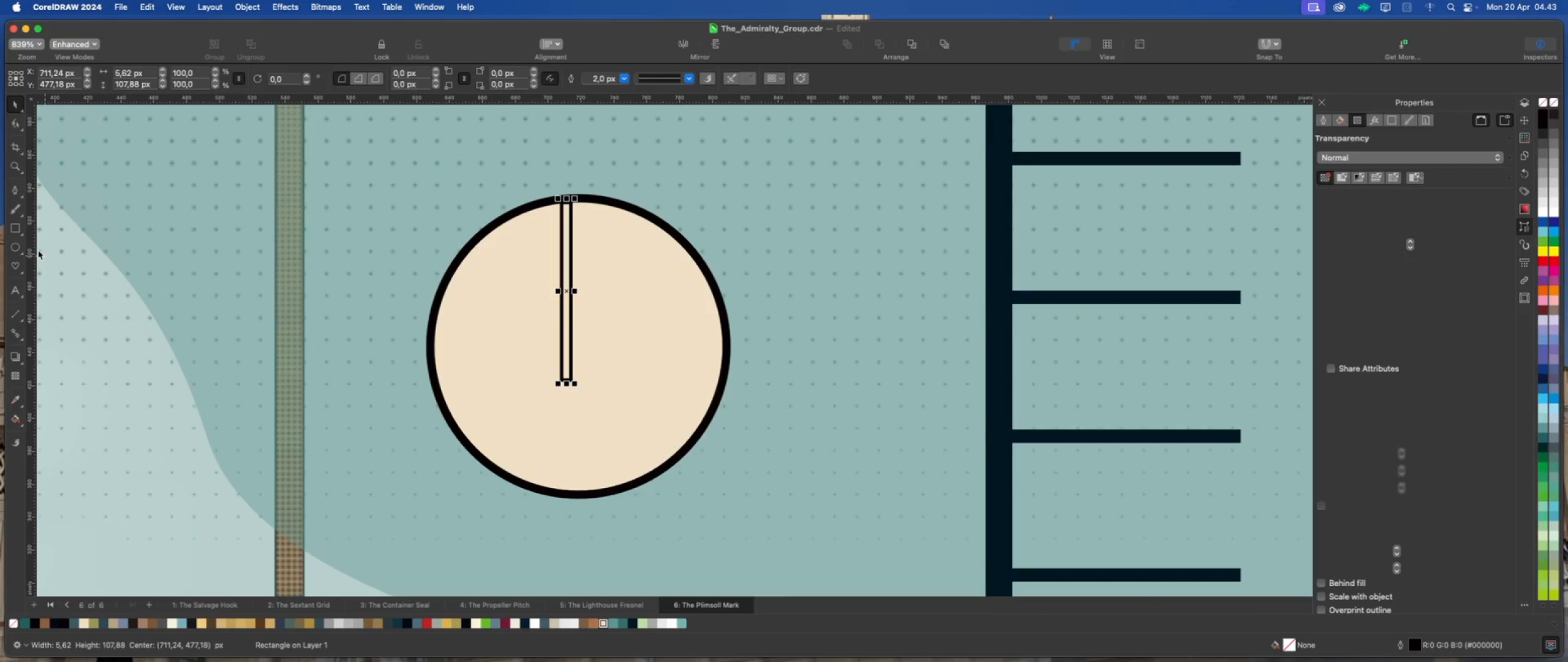 
left_click([17, 228])
 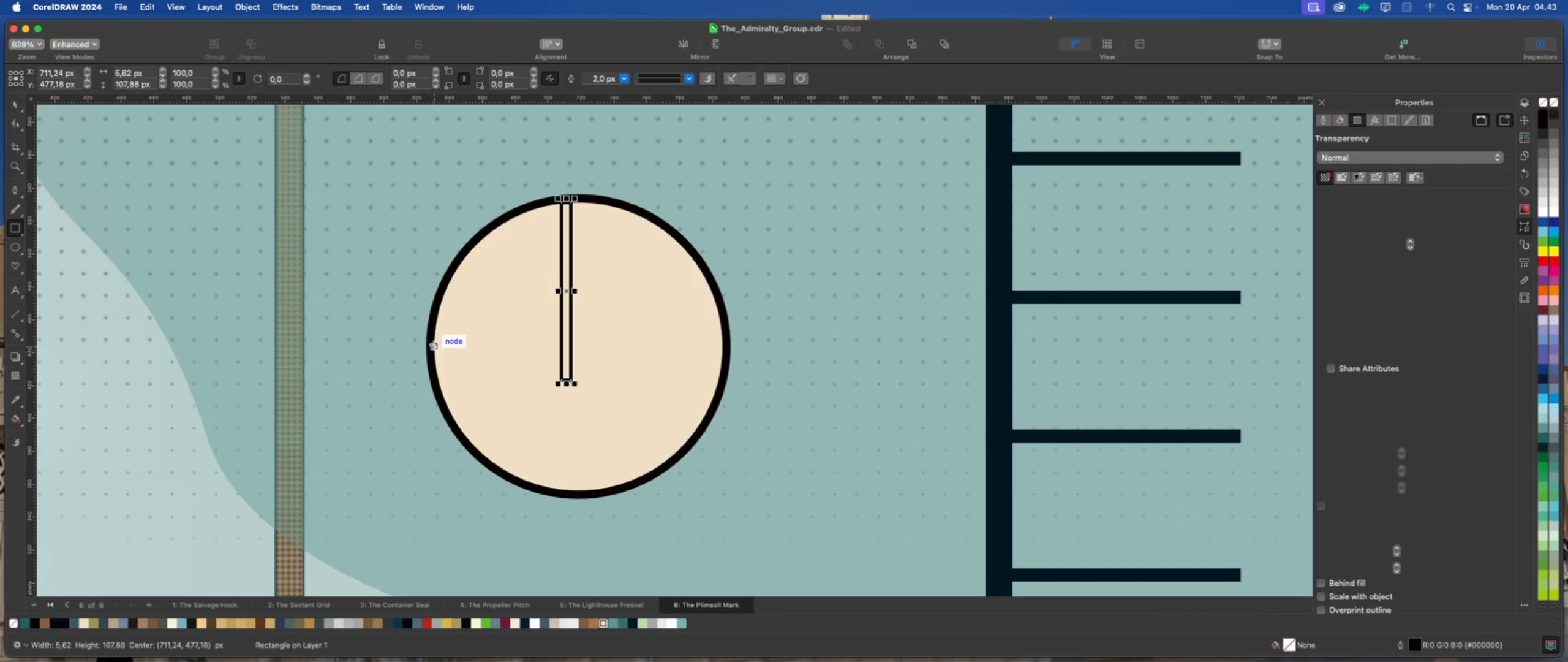 
left_click_drag(start_coordinate=[432, 338], to_coordinate=[726, 362])
 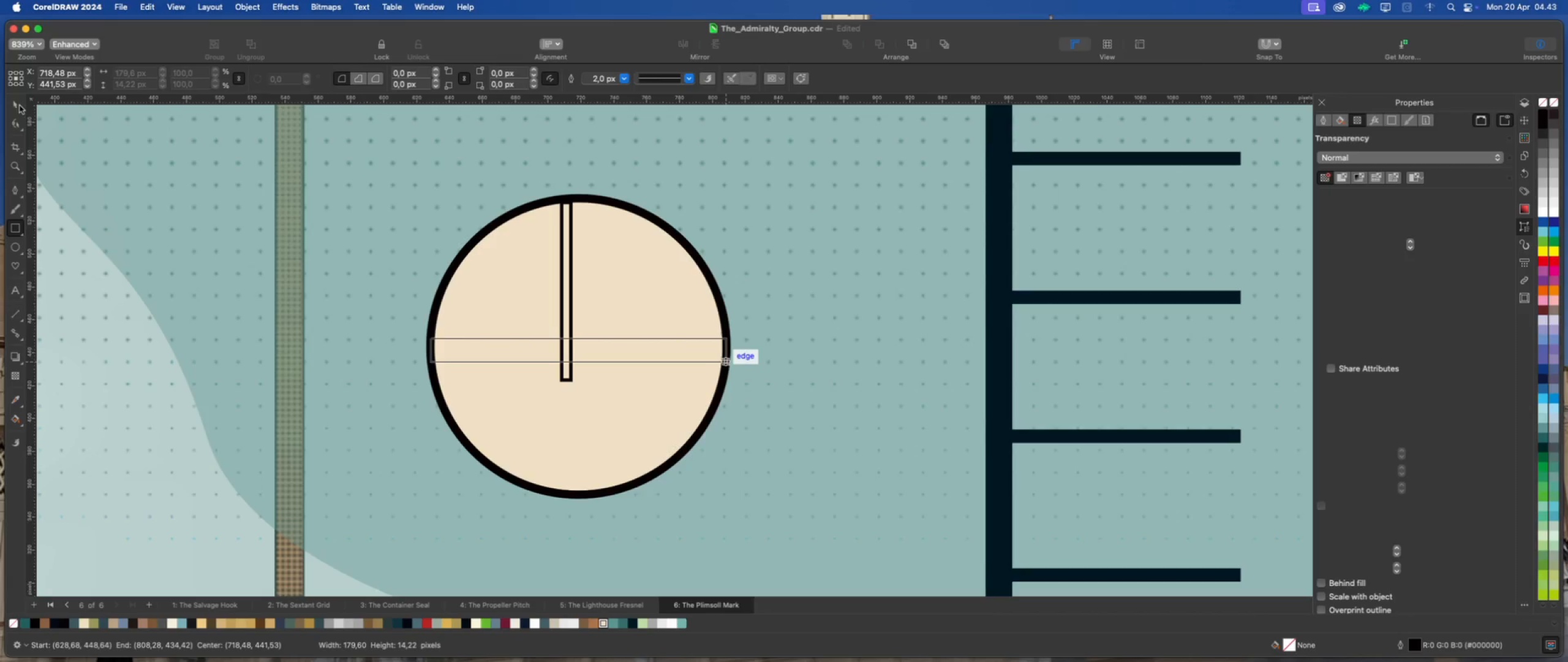 
left_click([18, 104])
 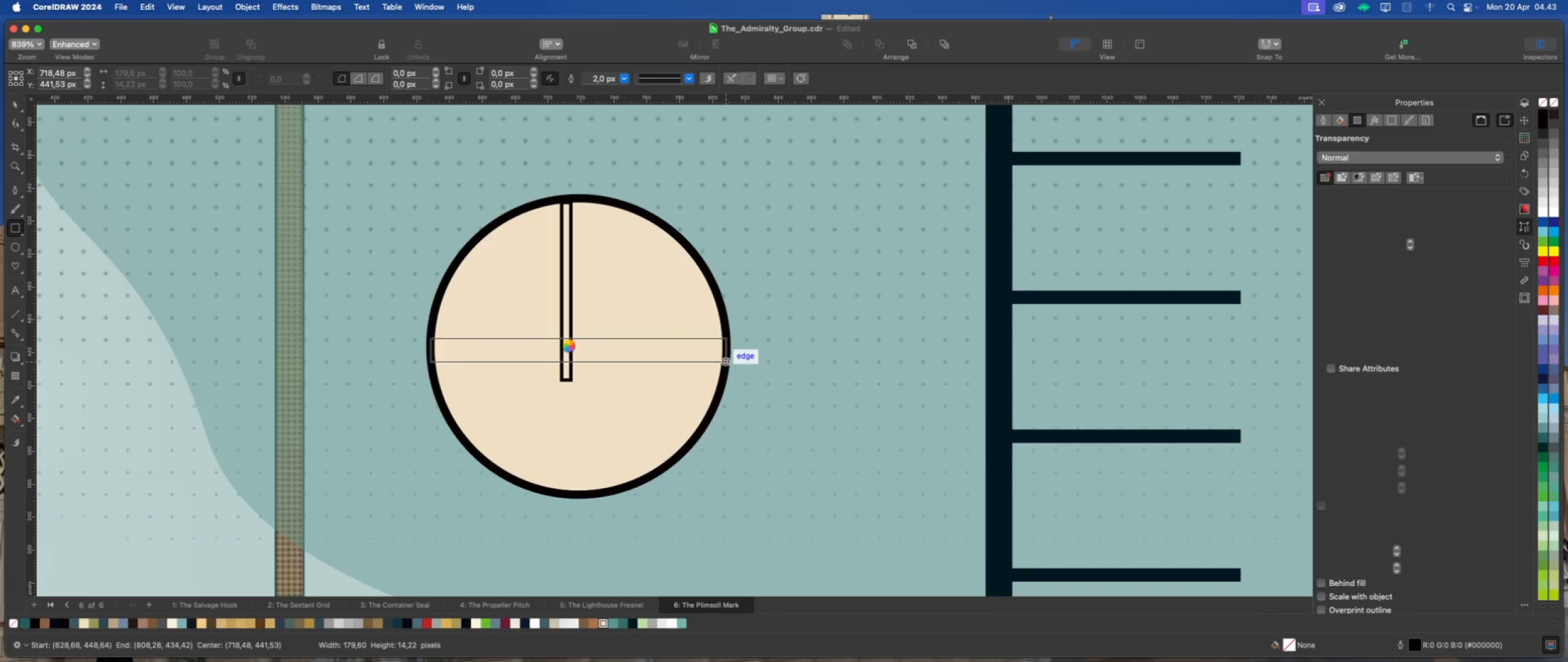 
left_click([587, 348])
 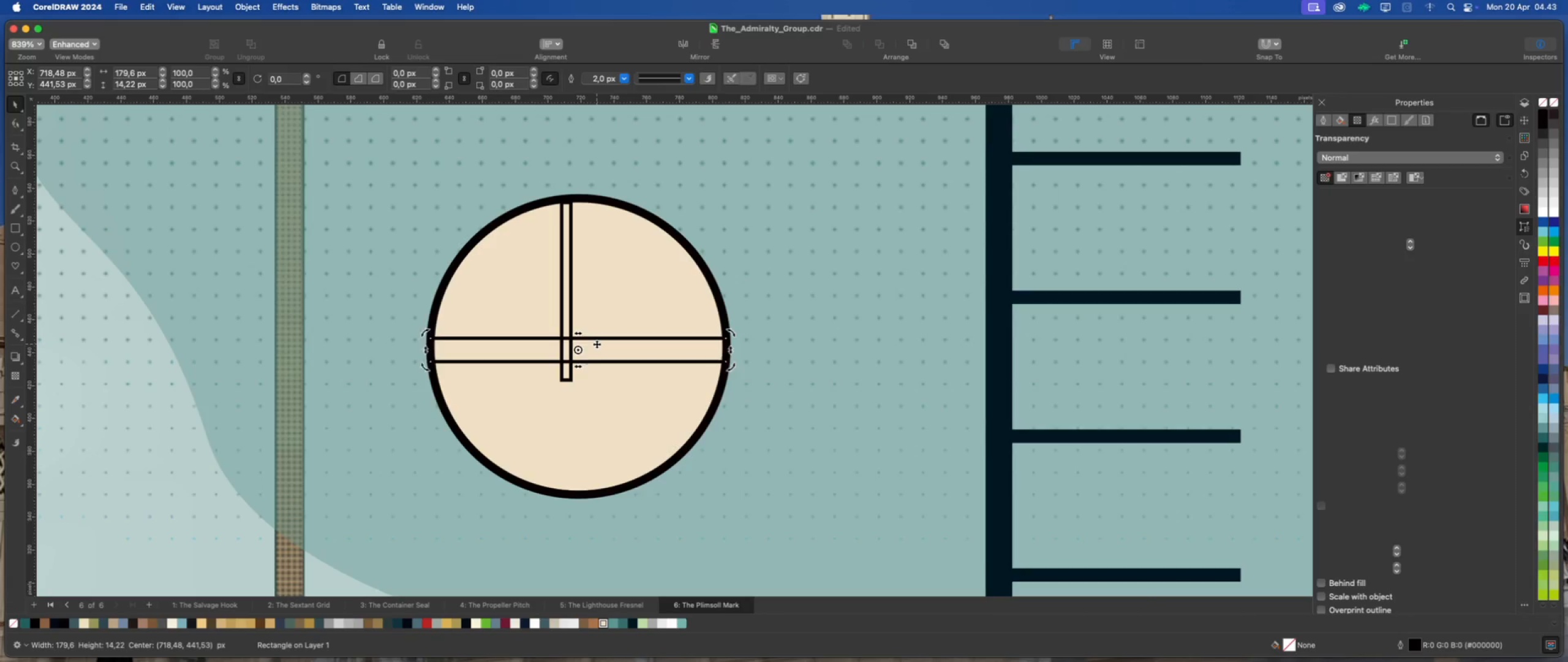 
left_click_drag(start_coordinate=[597, 344], to_coordinate=[596, 356])
 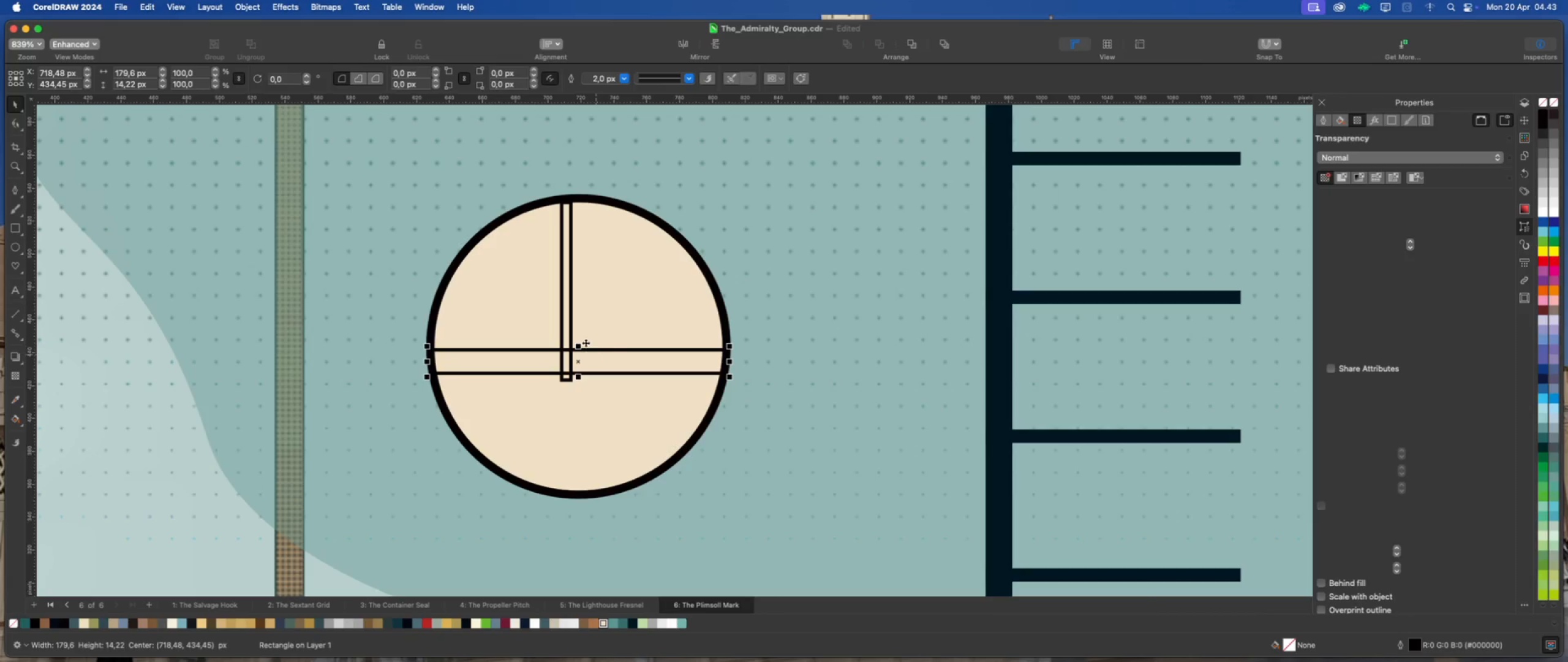 
hold_key(key=ShiftLeft, duration=1.18)
 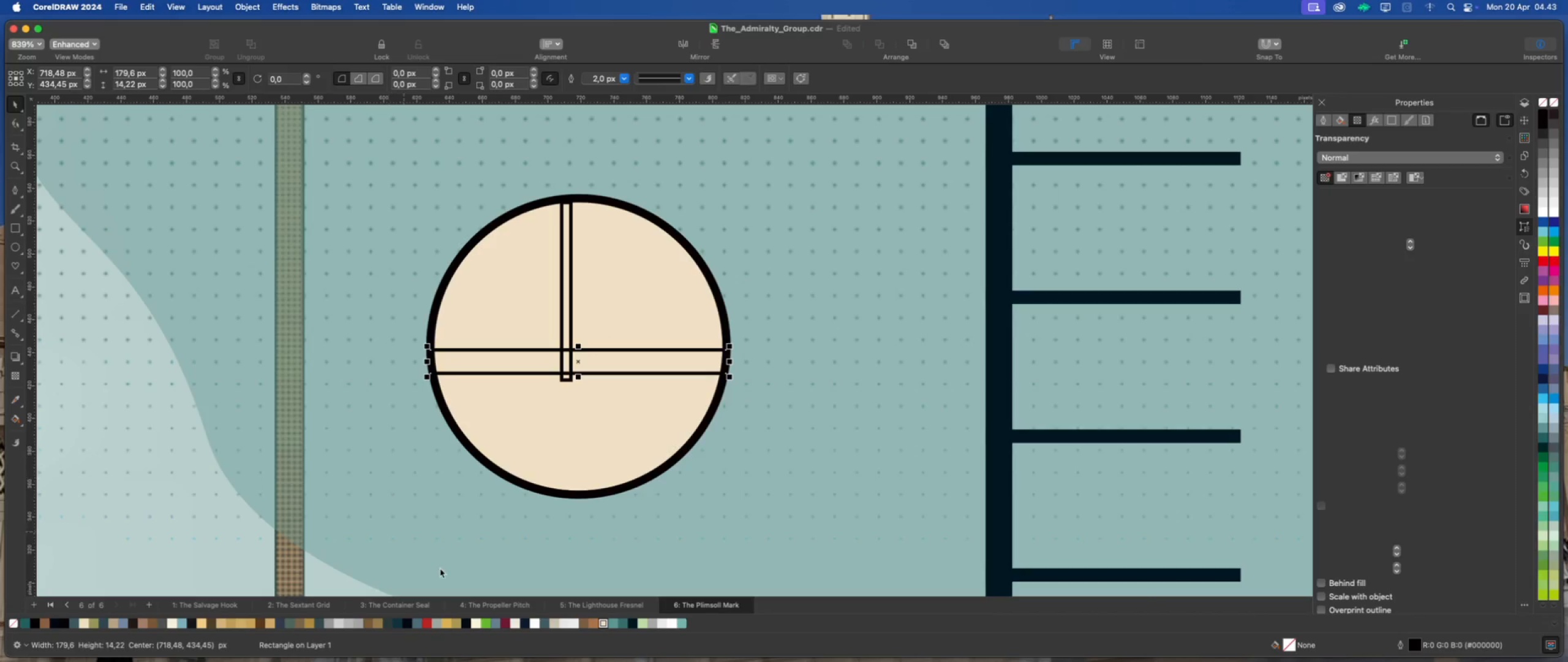 
left_click([622, 626])
 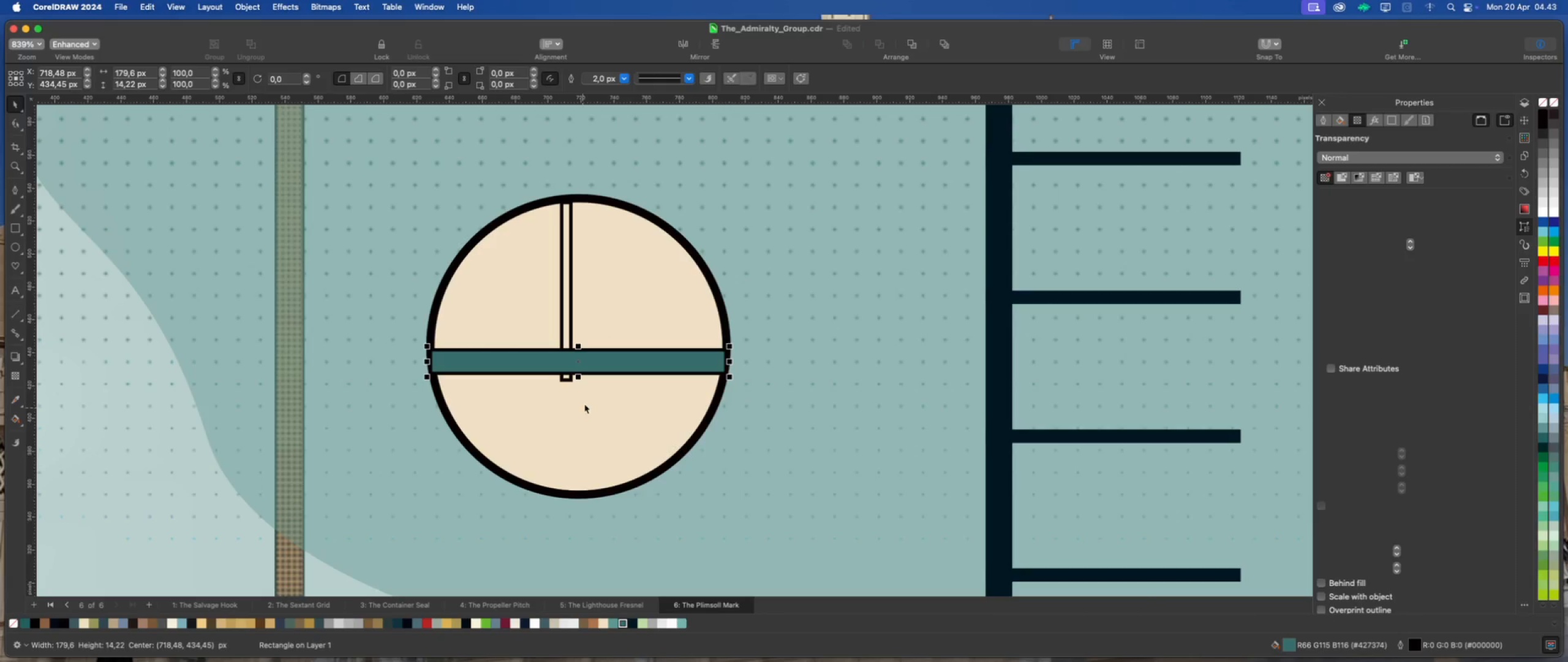 
left_click_drag(start_coordinate=[604, 360], to_coordinate=[603, 370])
 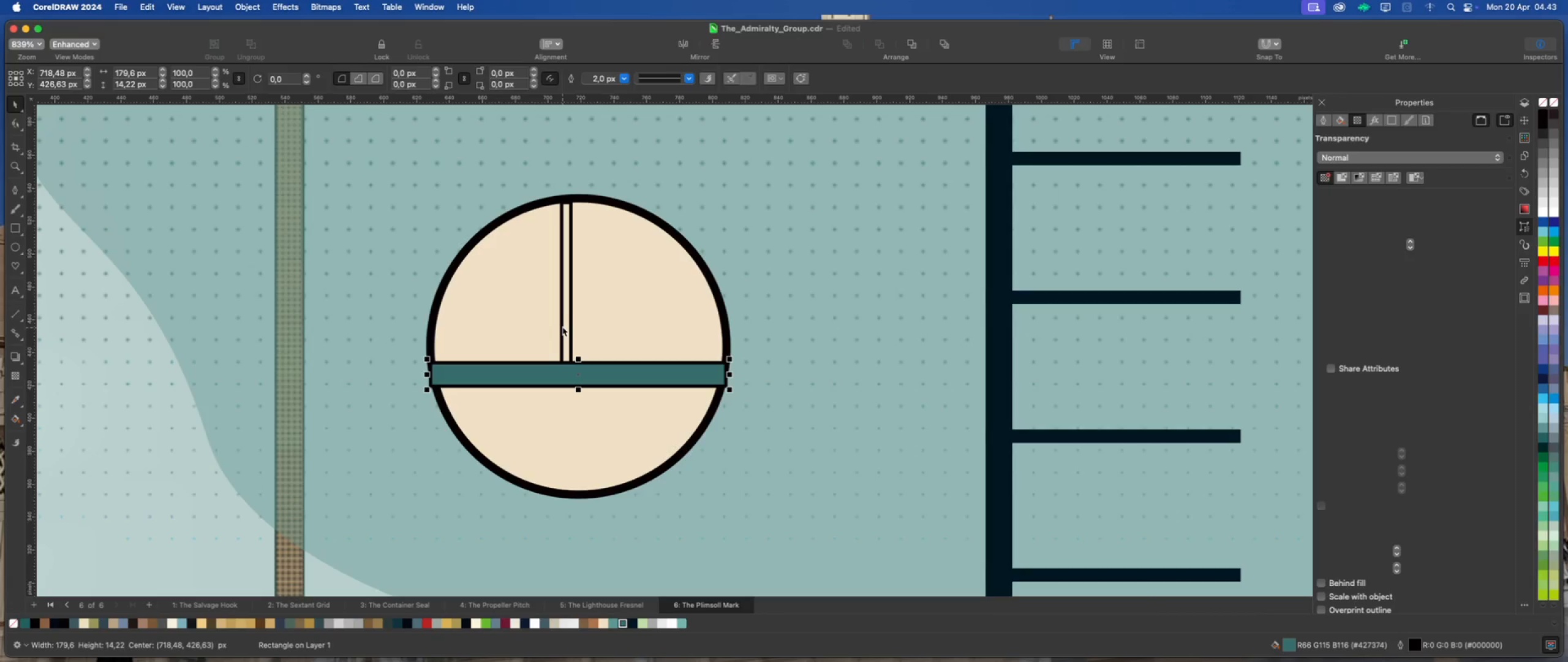 
hold_key(key=ShiftLeft, duration=2.35)
 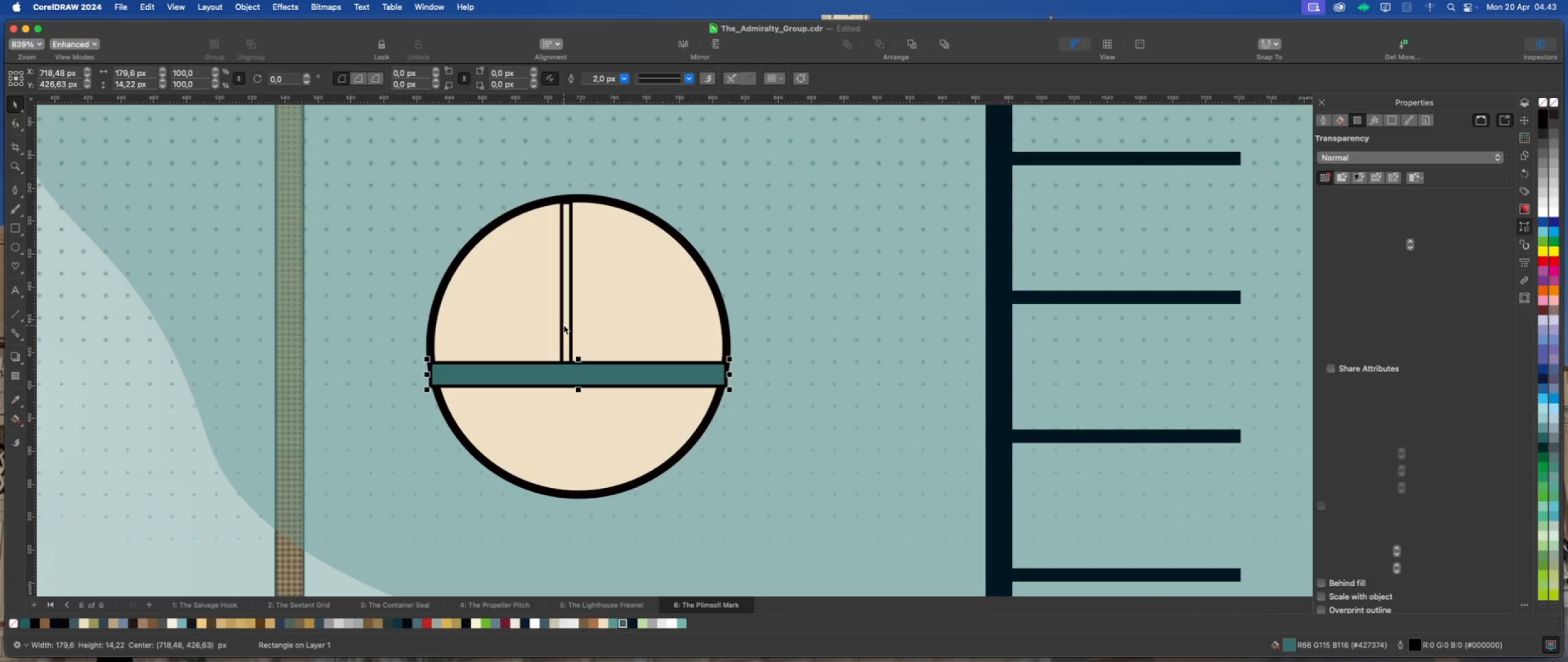 
left_click([565, 323])
 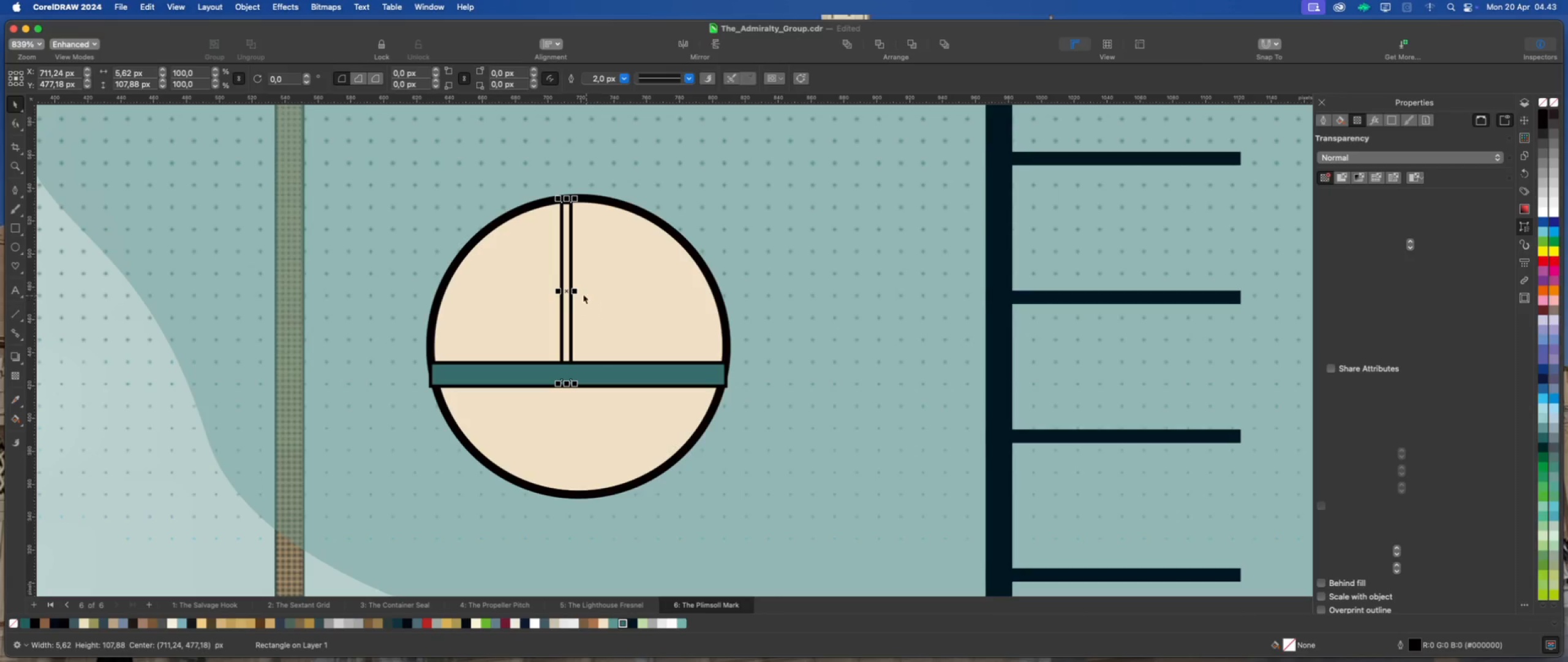 
left_click_drag(start_coordinate=[578, 292], to_coordinate=[584, 294])
 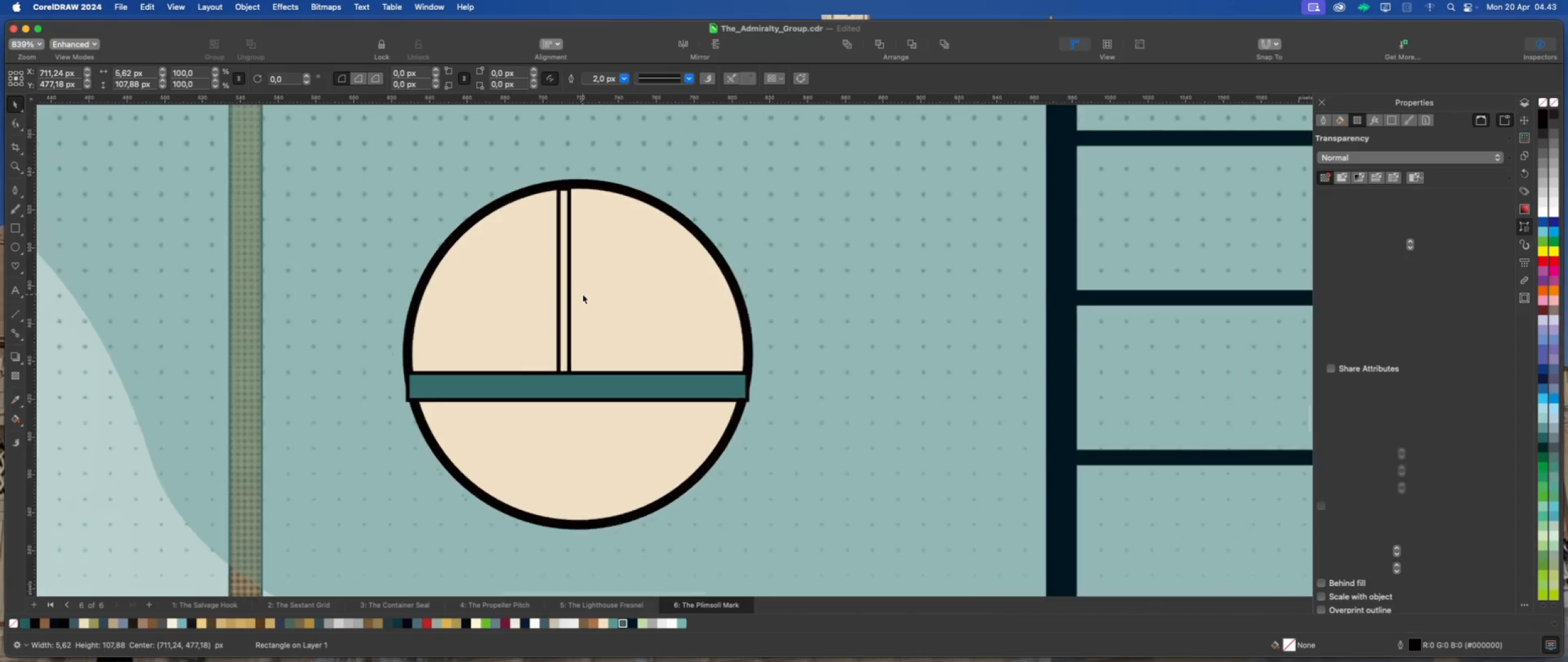 
hold_key(key=ShiftLeft, duration=1.97)
 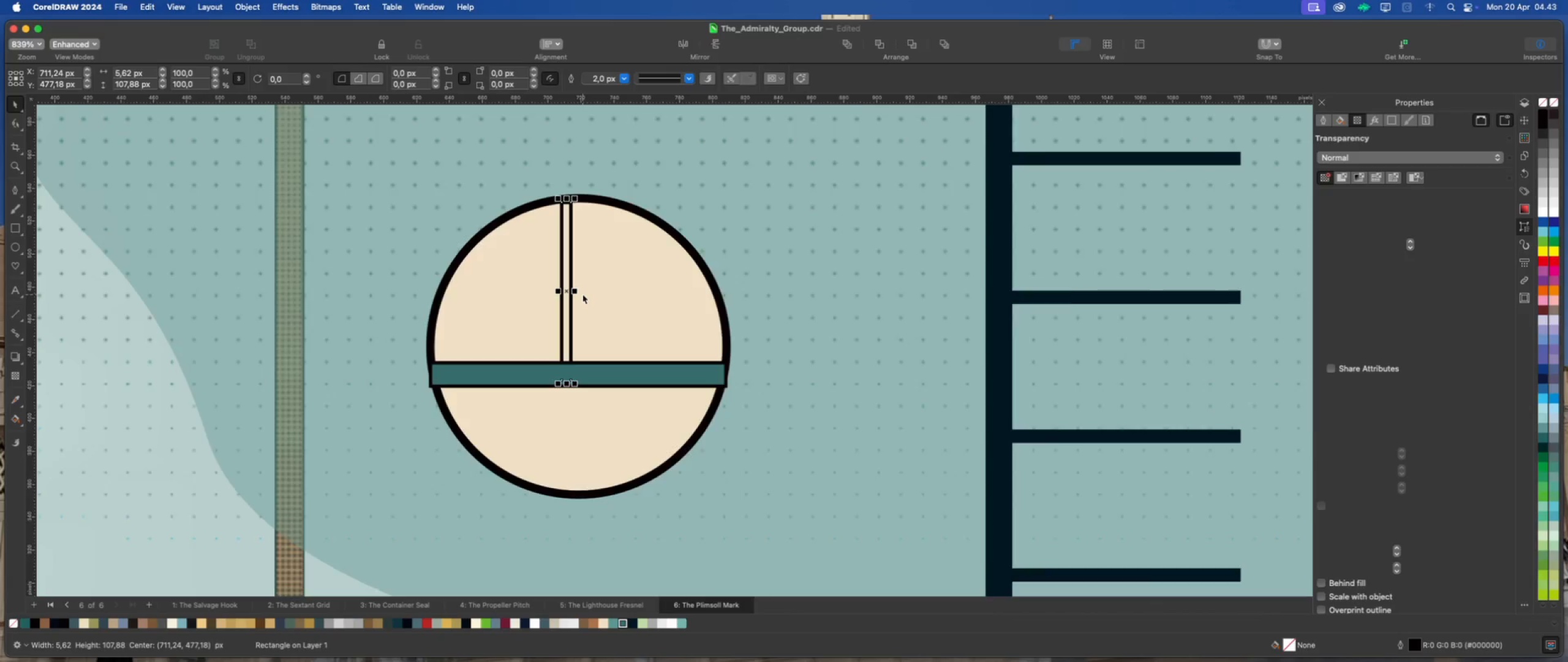 
scroll: coordinate [582, 294], scroll_direction: up, amount: 1.0
 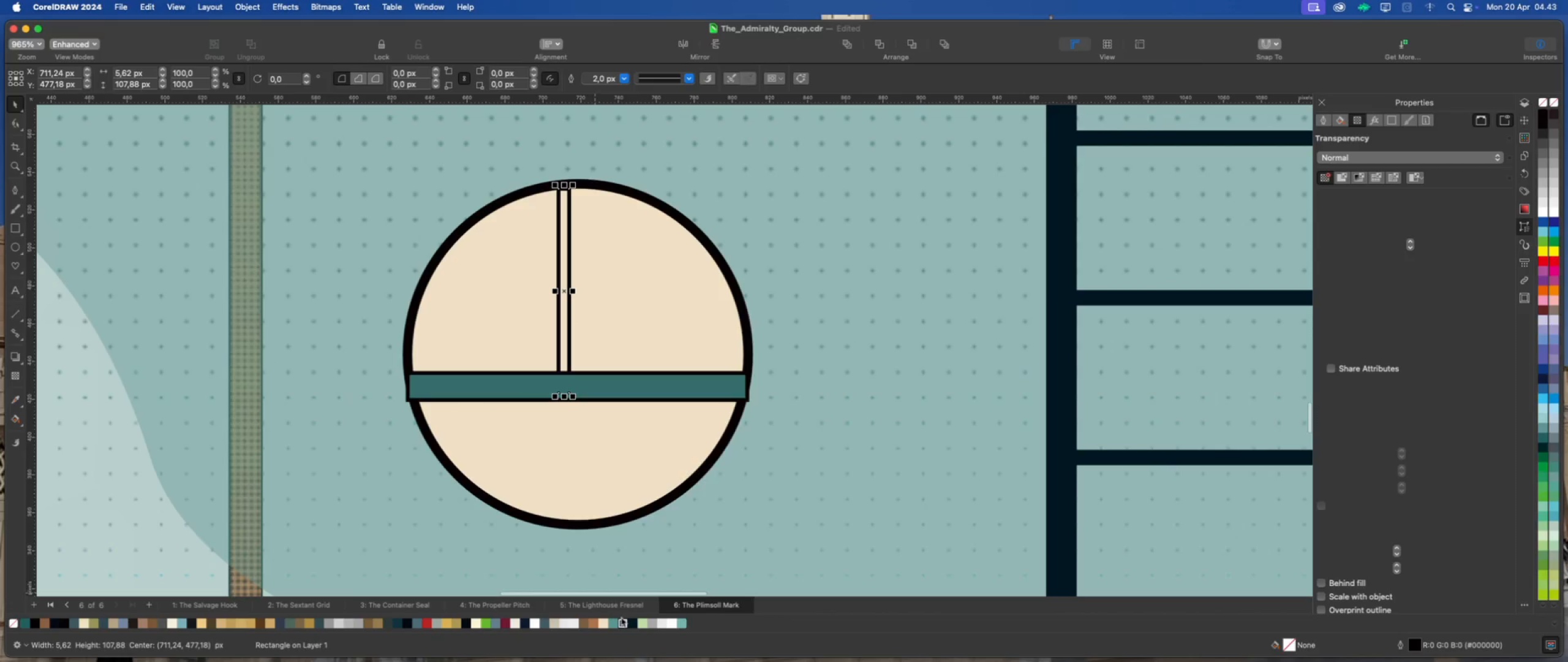 
left_click([625, 623])
 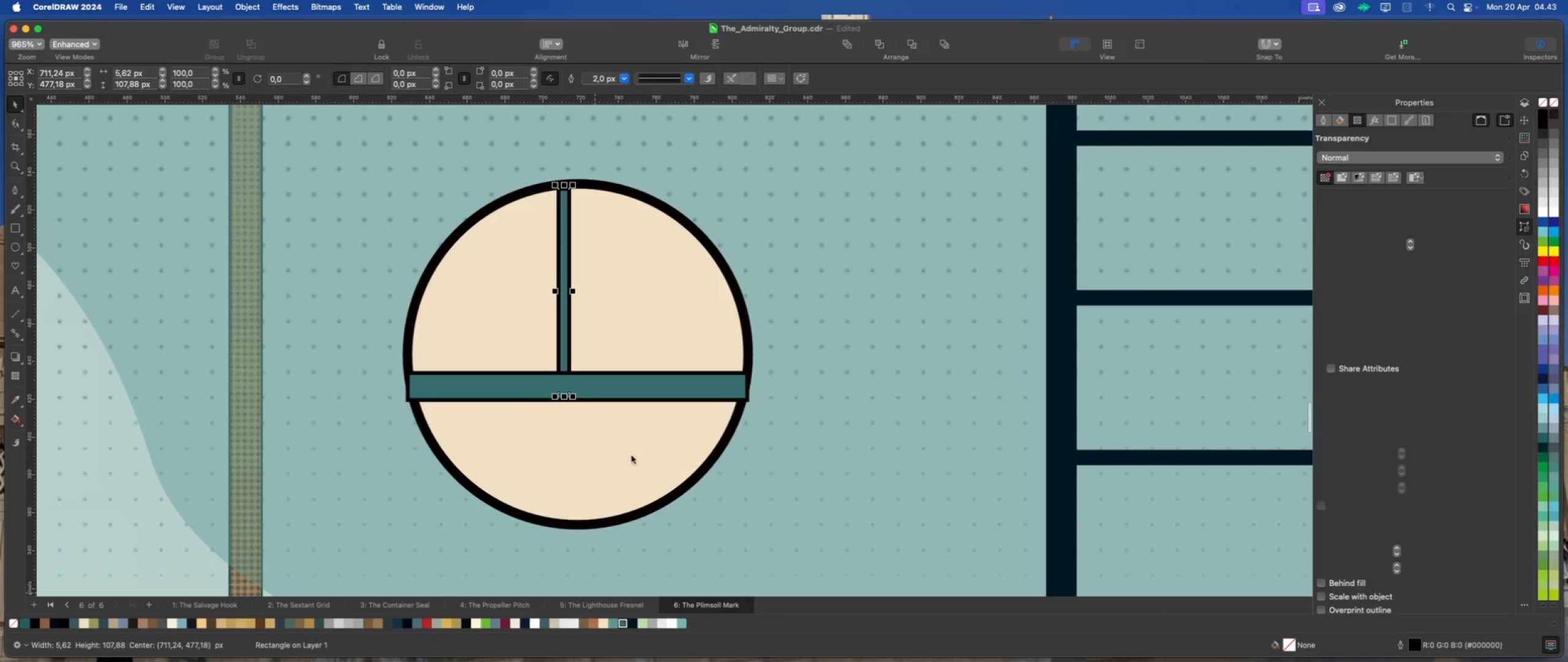 
hold_key(key=ShiftLeft, duration=1.66)
left_click([628, 392])
 